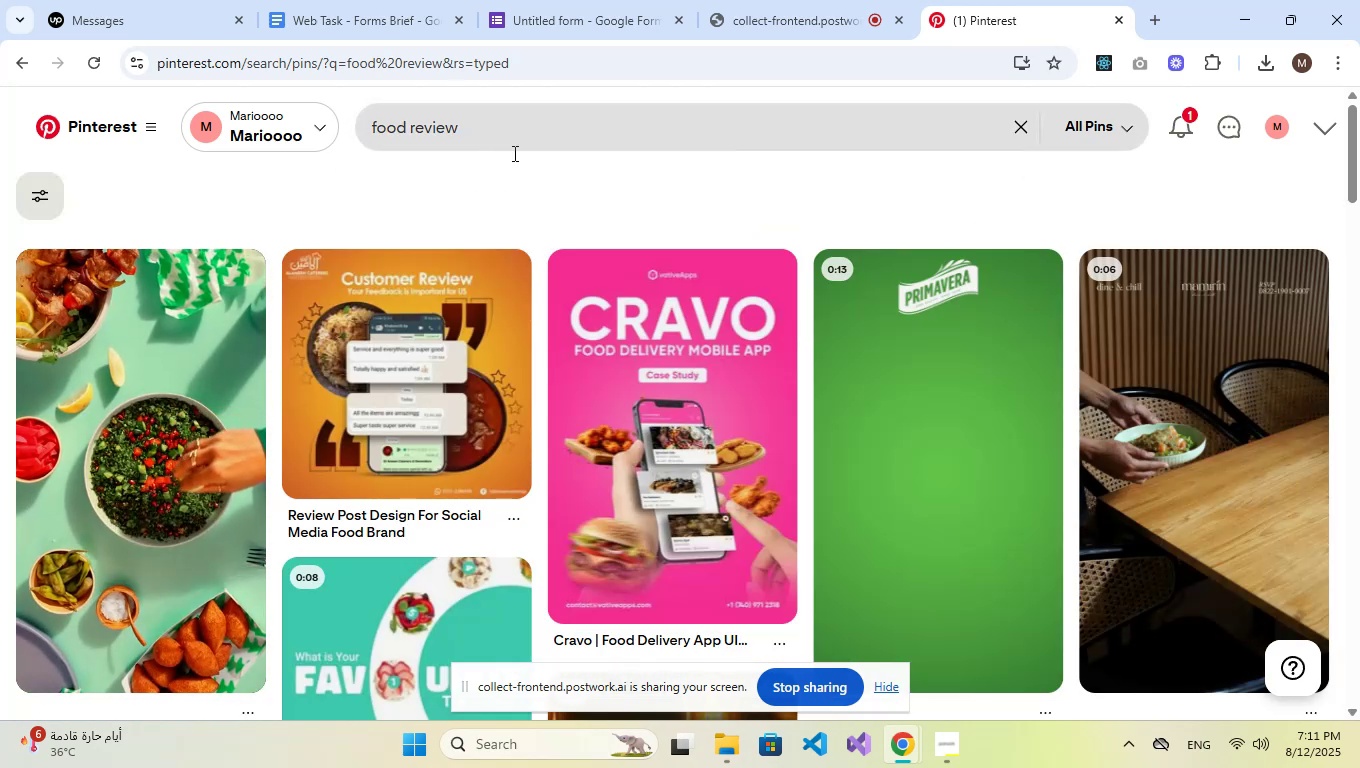 
scroll: coordinate [843, 383], scroll_direction: down, amount: 5.0
 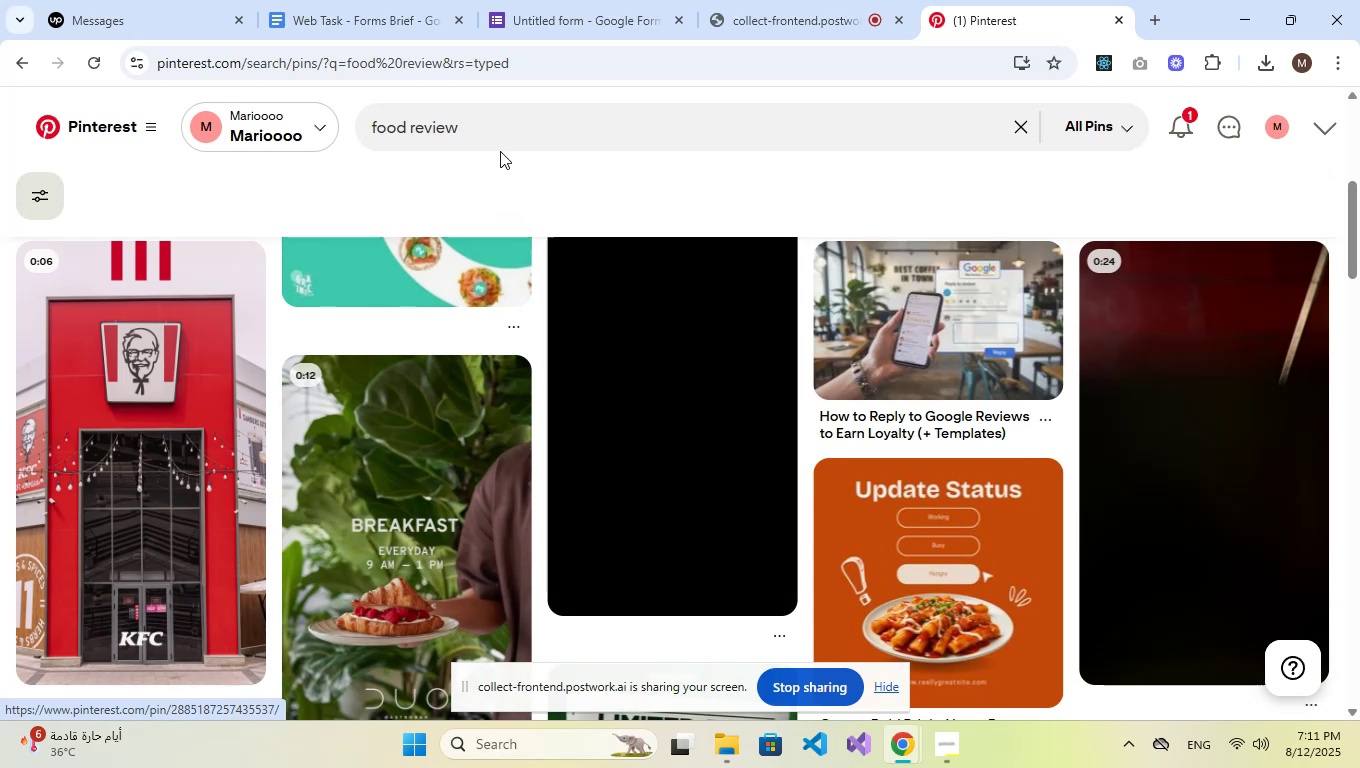 
double_click([484, 126])
 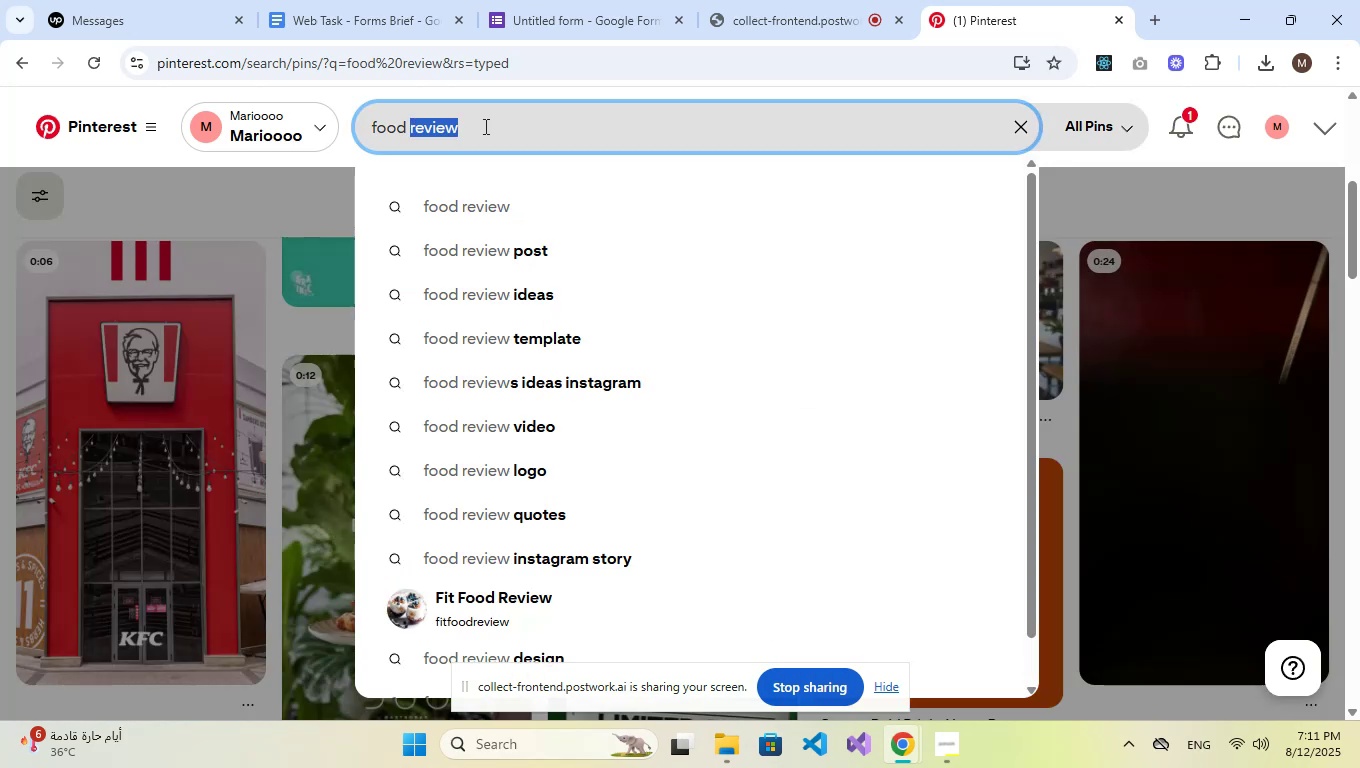 
triple_click([484, 126])
 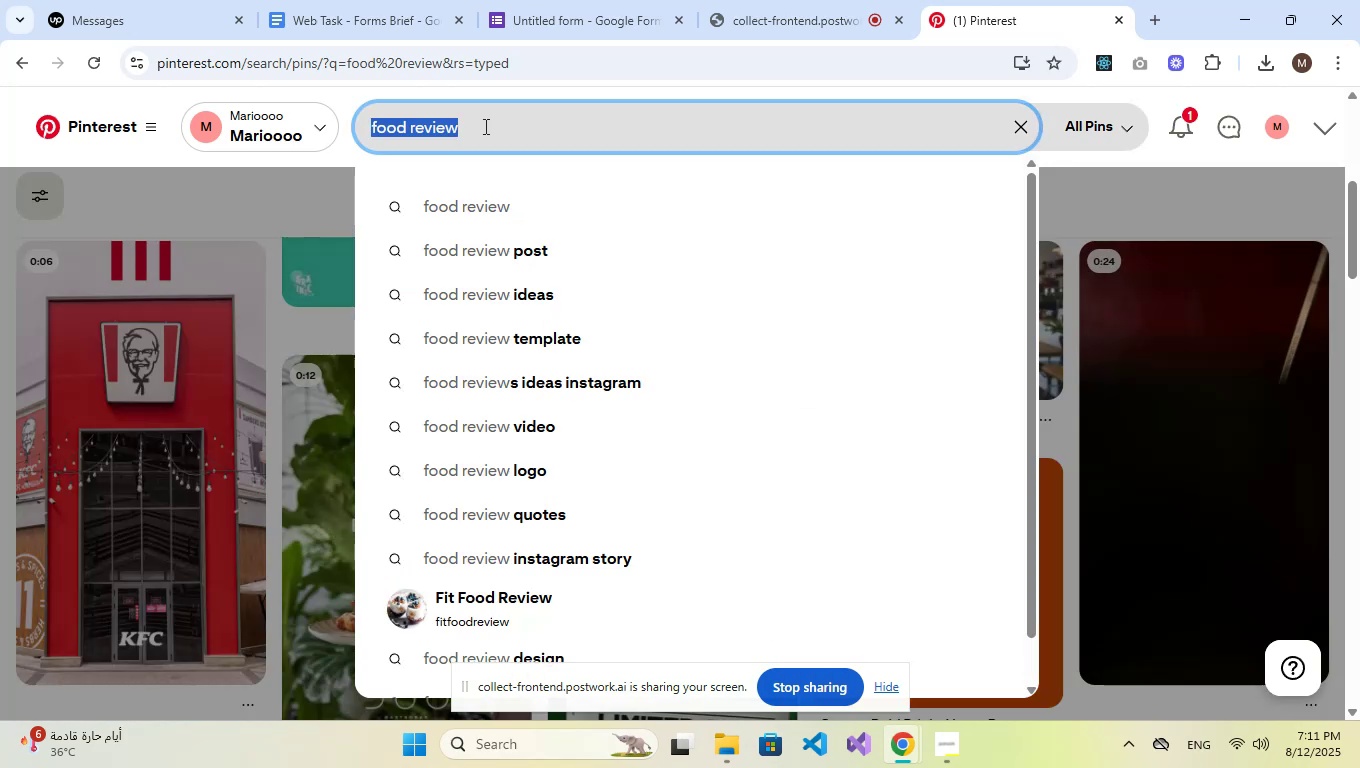 
type(feedback food)
 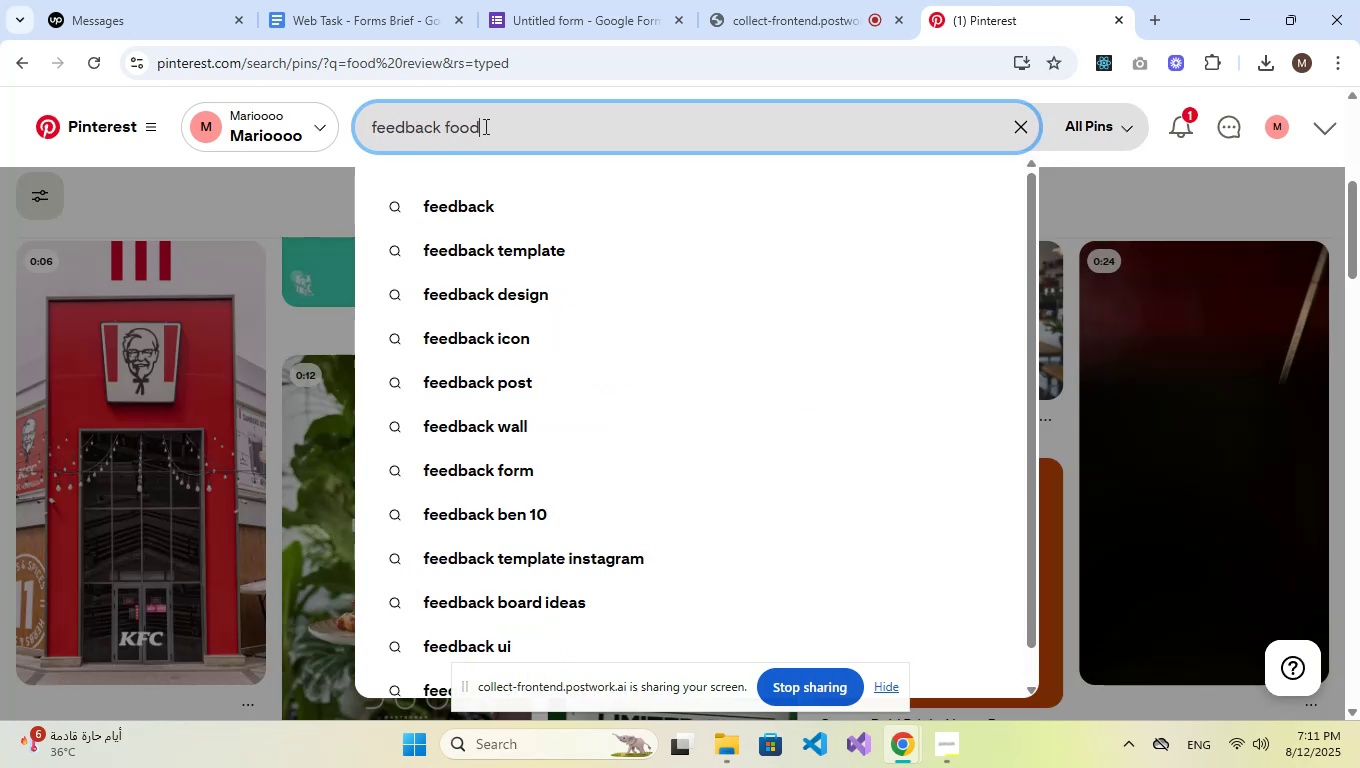 
key(Enter)
 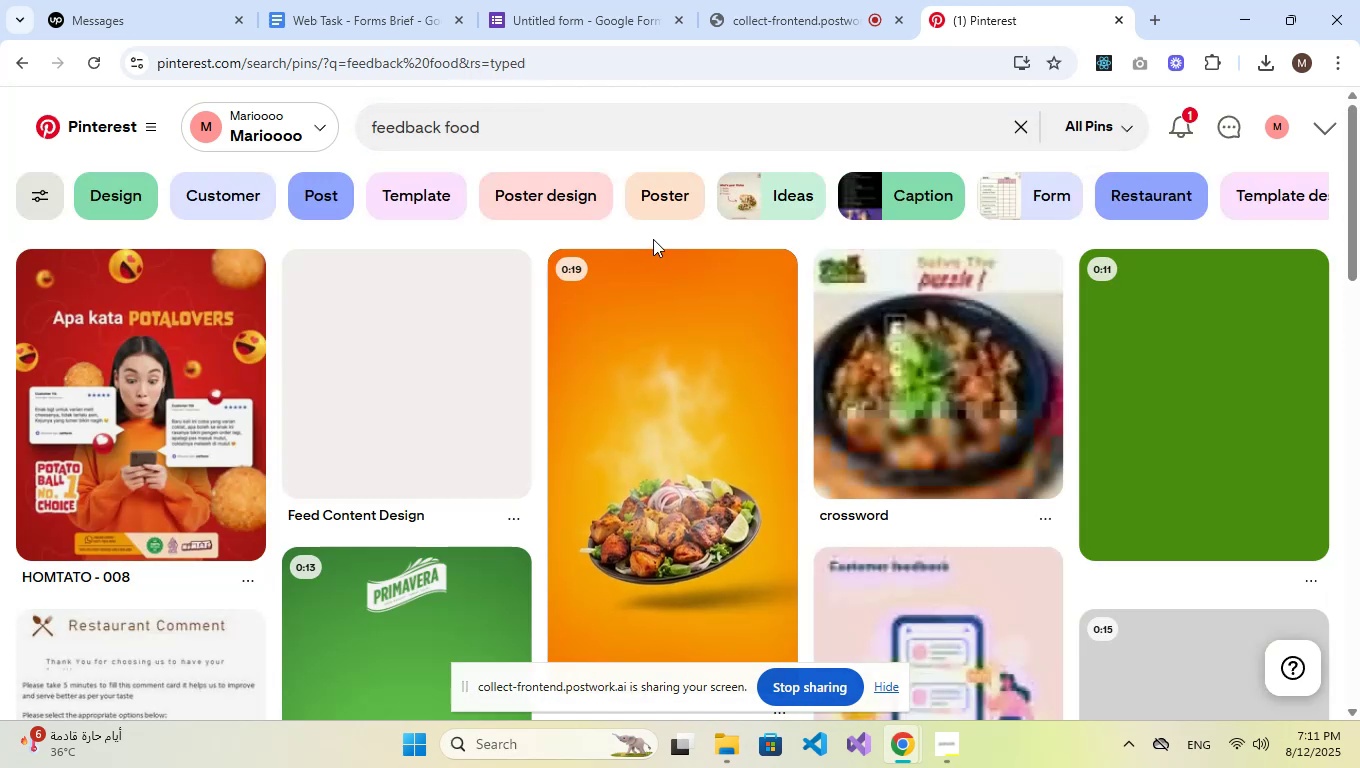 
scroll: coordinate [727, 300], scroll_direction: down, amount: 2.0
 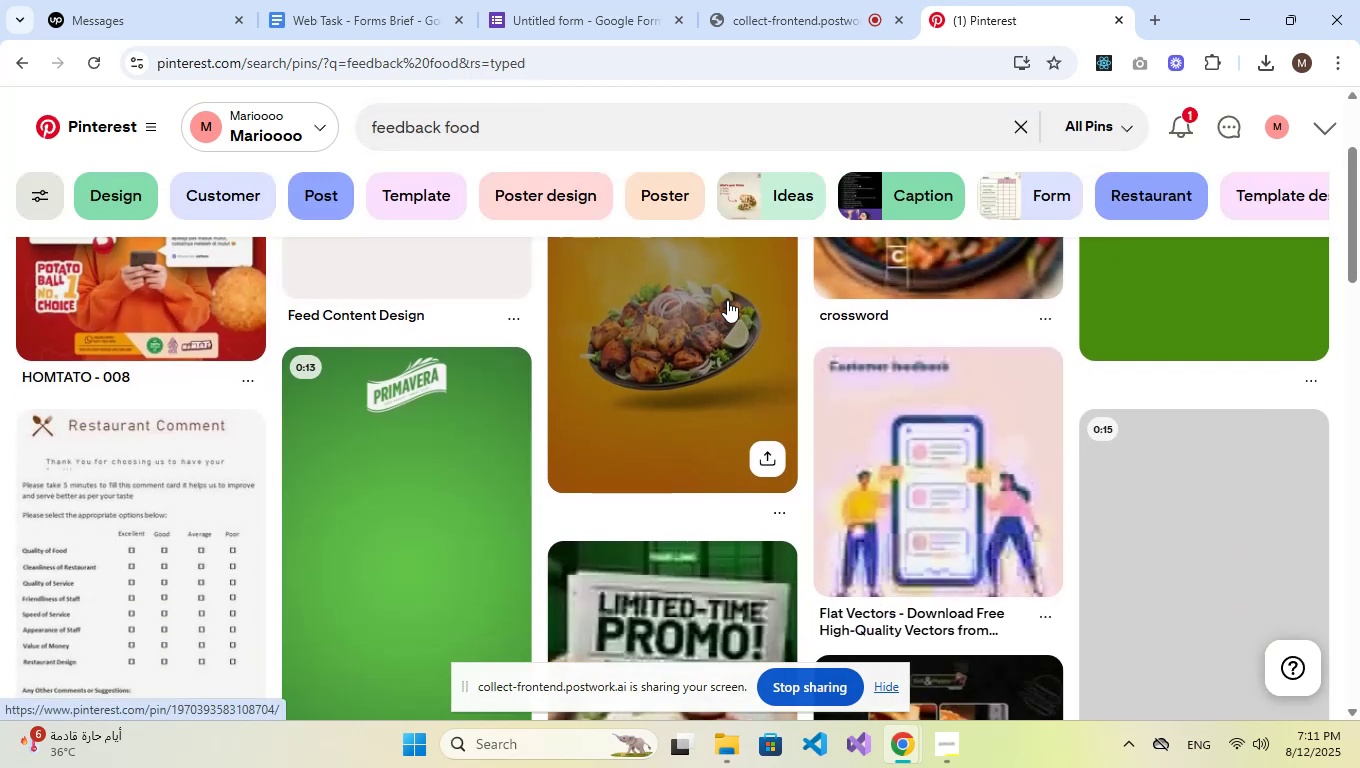 
scroll: coordinate [727, 300], scroll_direction: up, amount: 1.0
 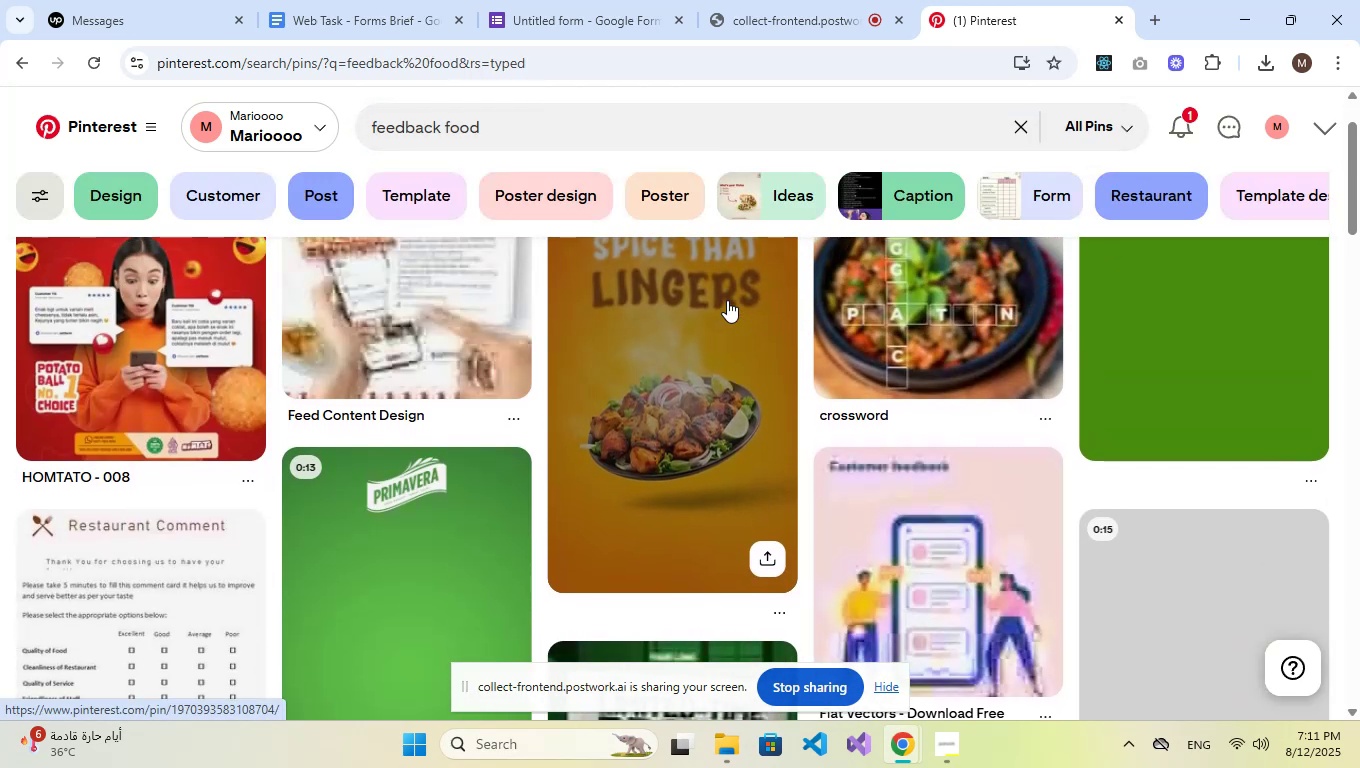 
scroll: coordinate [727, 300], scroll_direction: down, amount: 9.0
 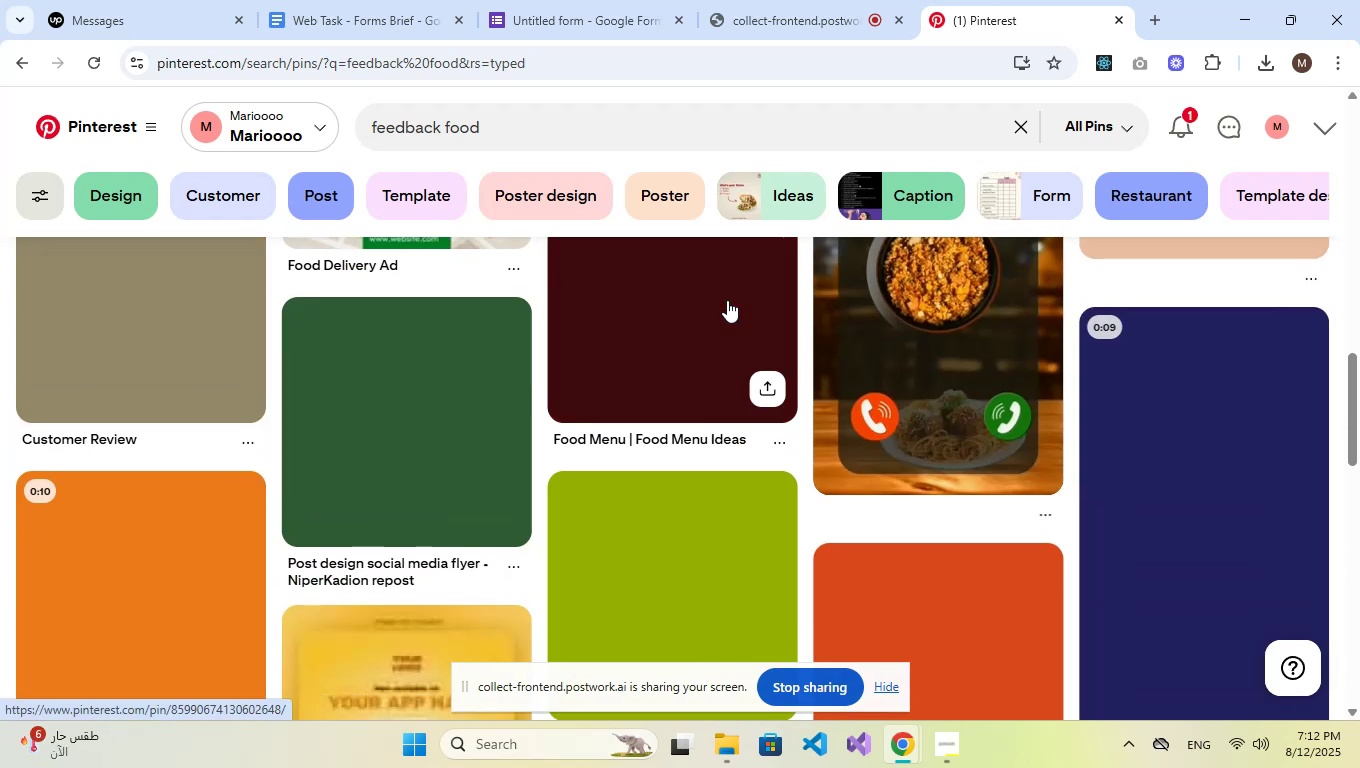 
scroll: coordinate [727, 300], scroll_direction: up, amount: 5.0
 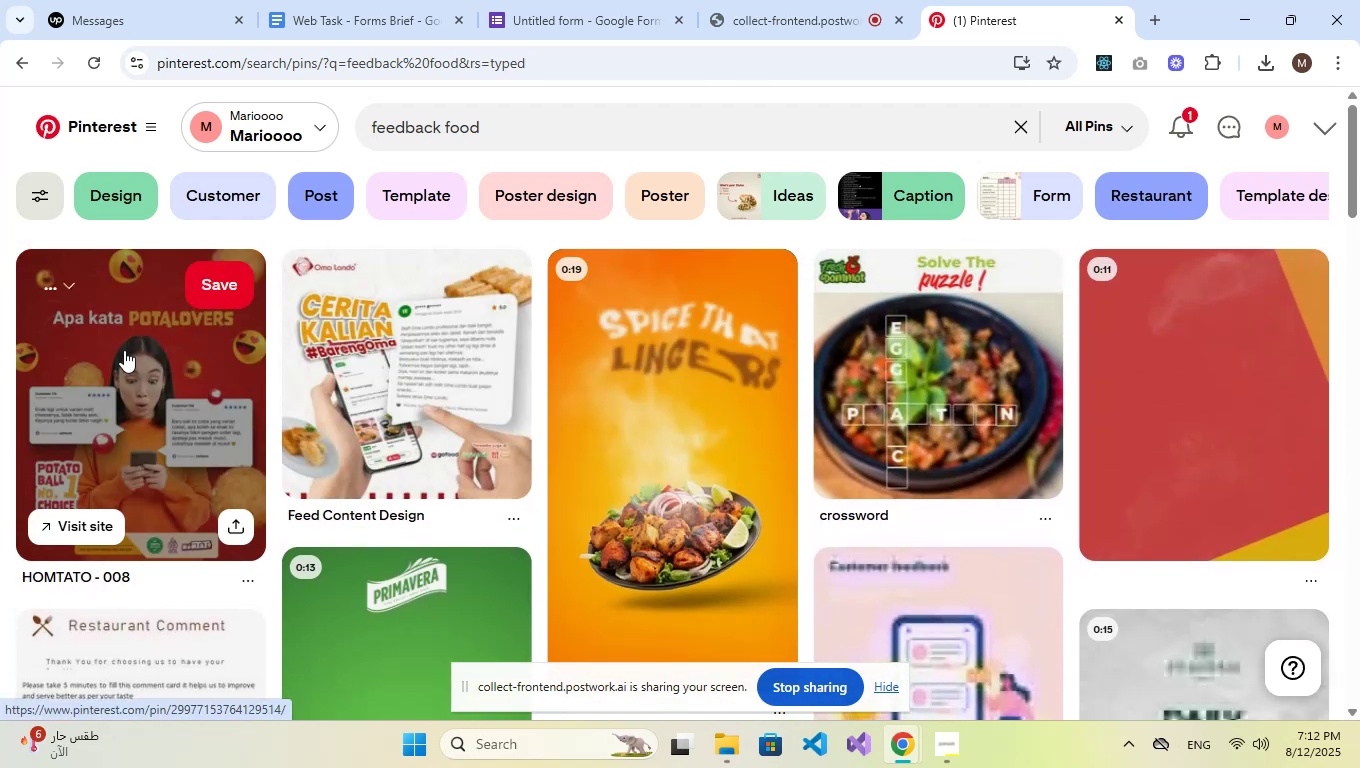 
left_click([124, 350])
 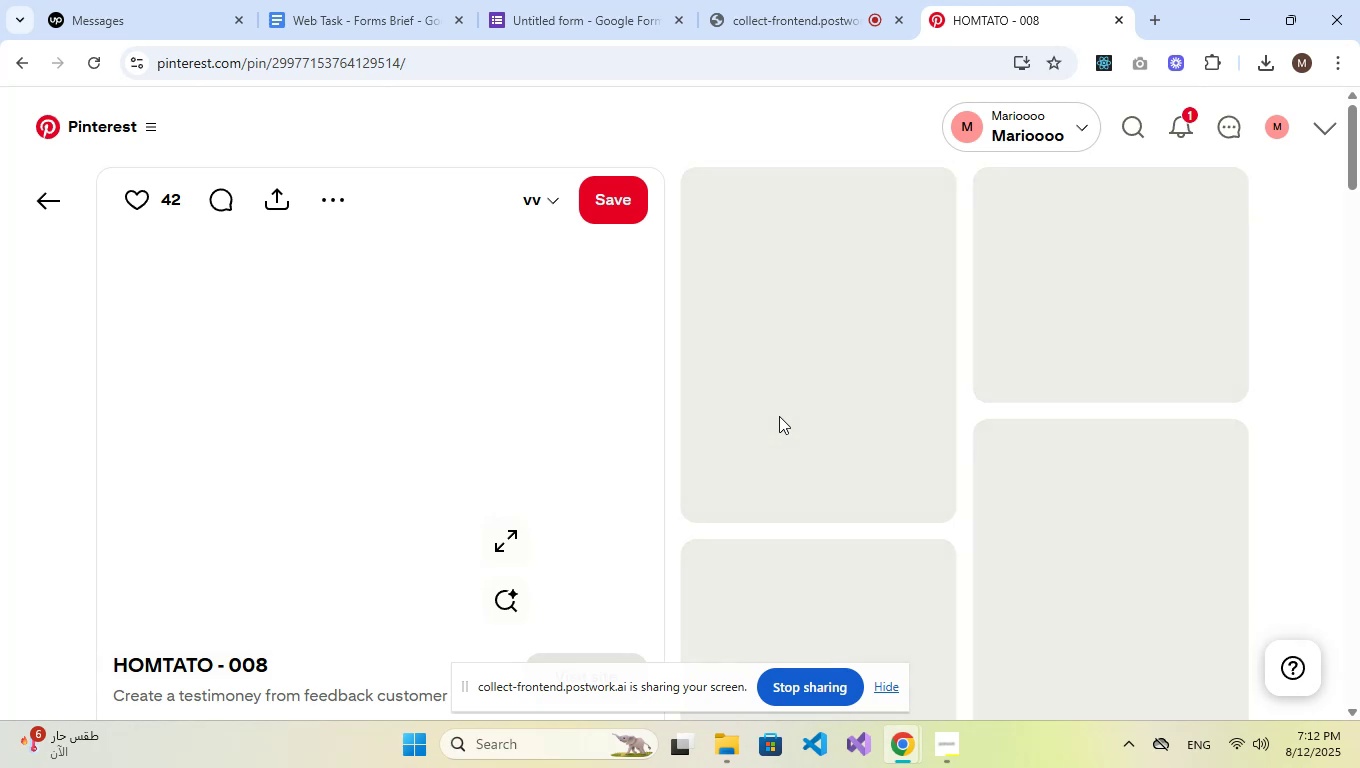 
scroll: coordinate [1300, 267], scroll_direction: down, amount: 7.0
 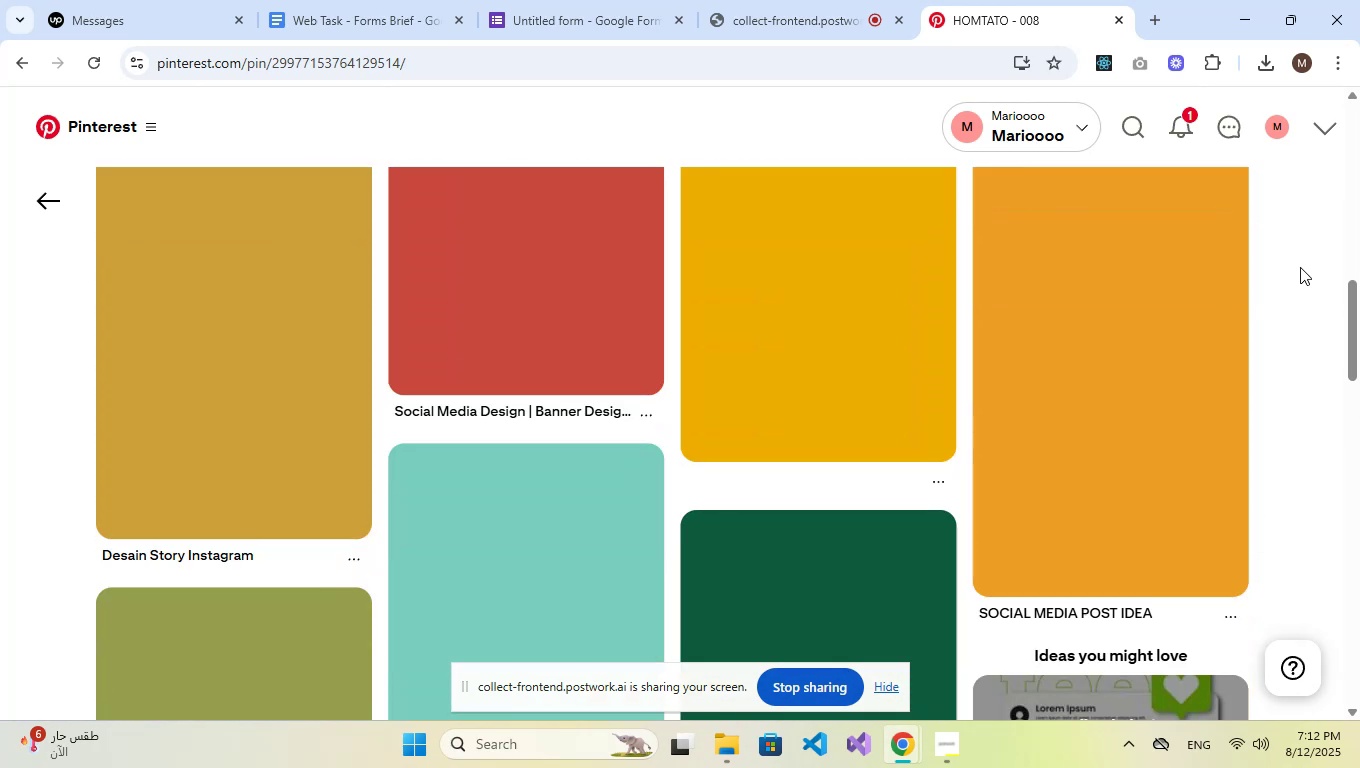 
scroll: coordinate [1008, 227], scroll_direction: up, amount: 16.0
 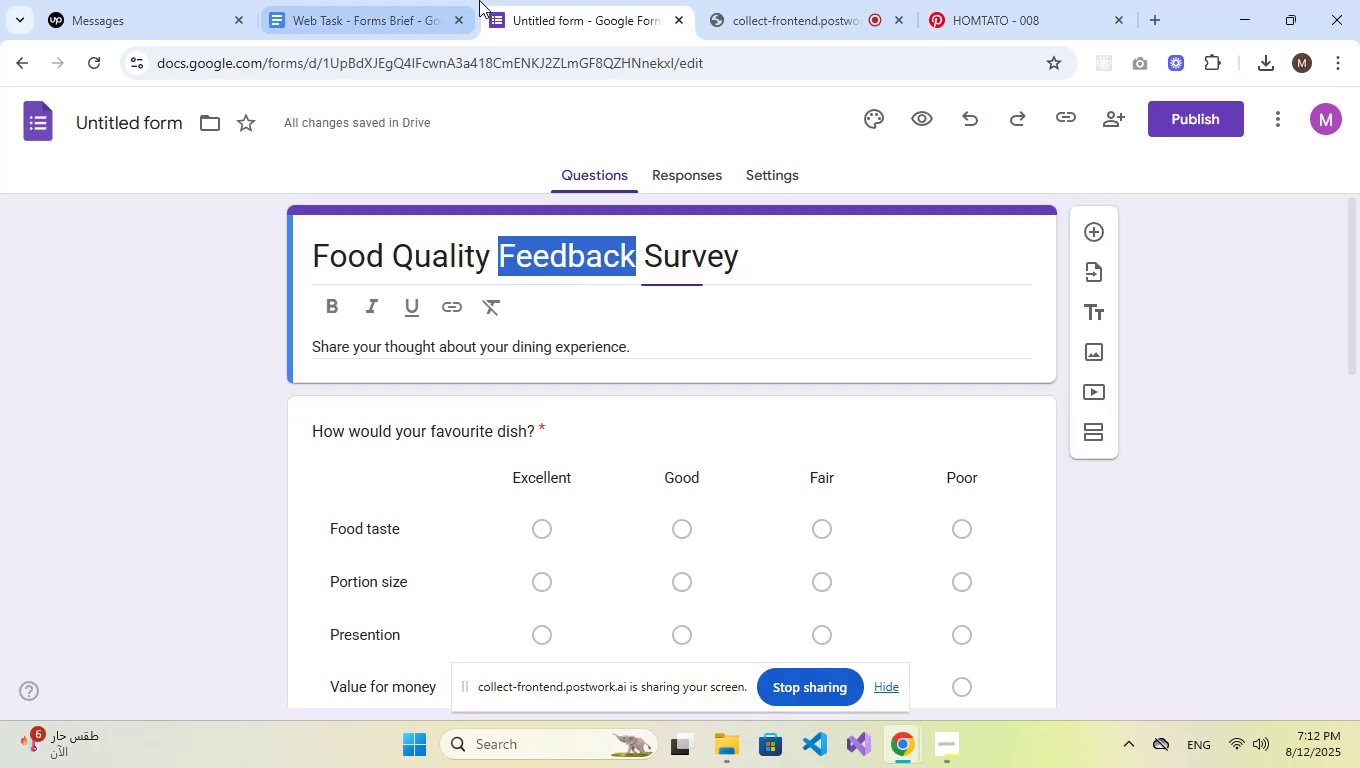 
double_click([551, 0])
 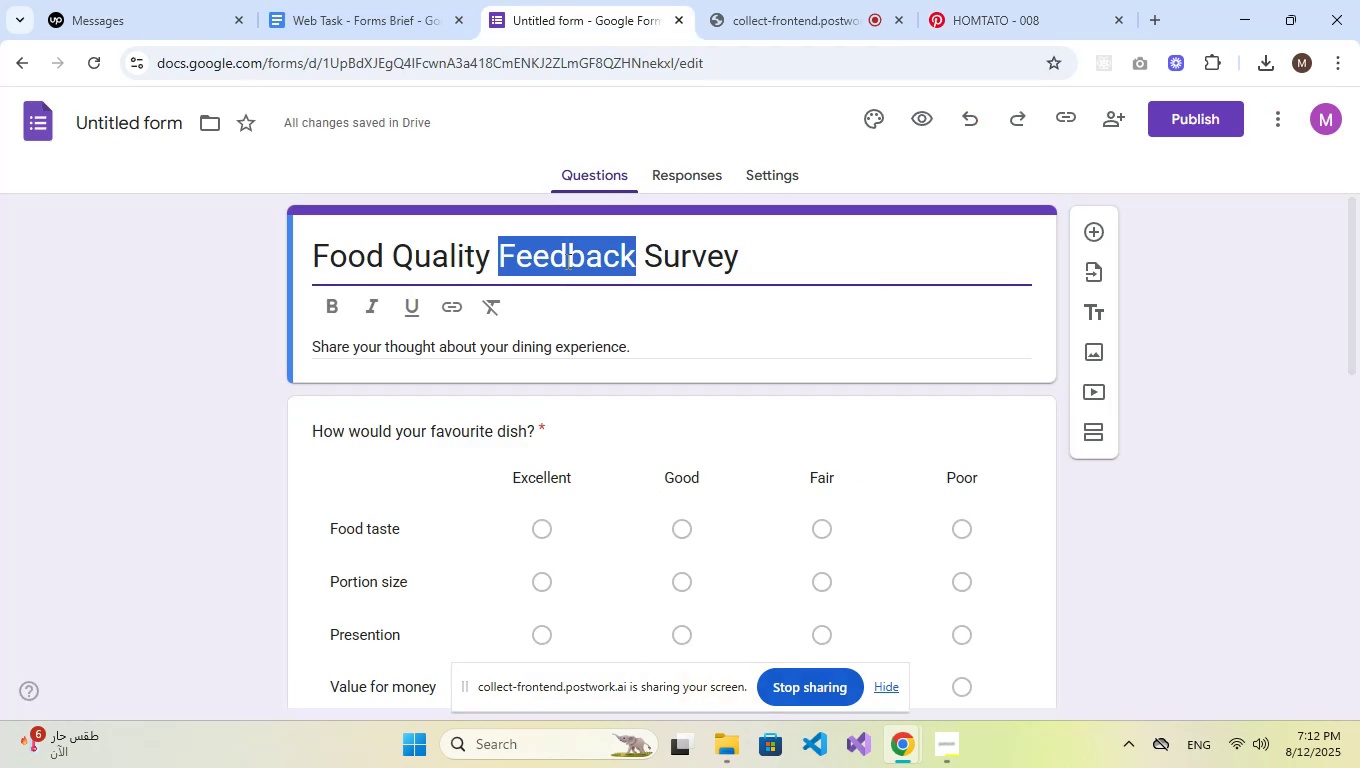 
double_click([564, 263])
 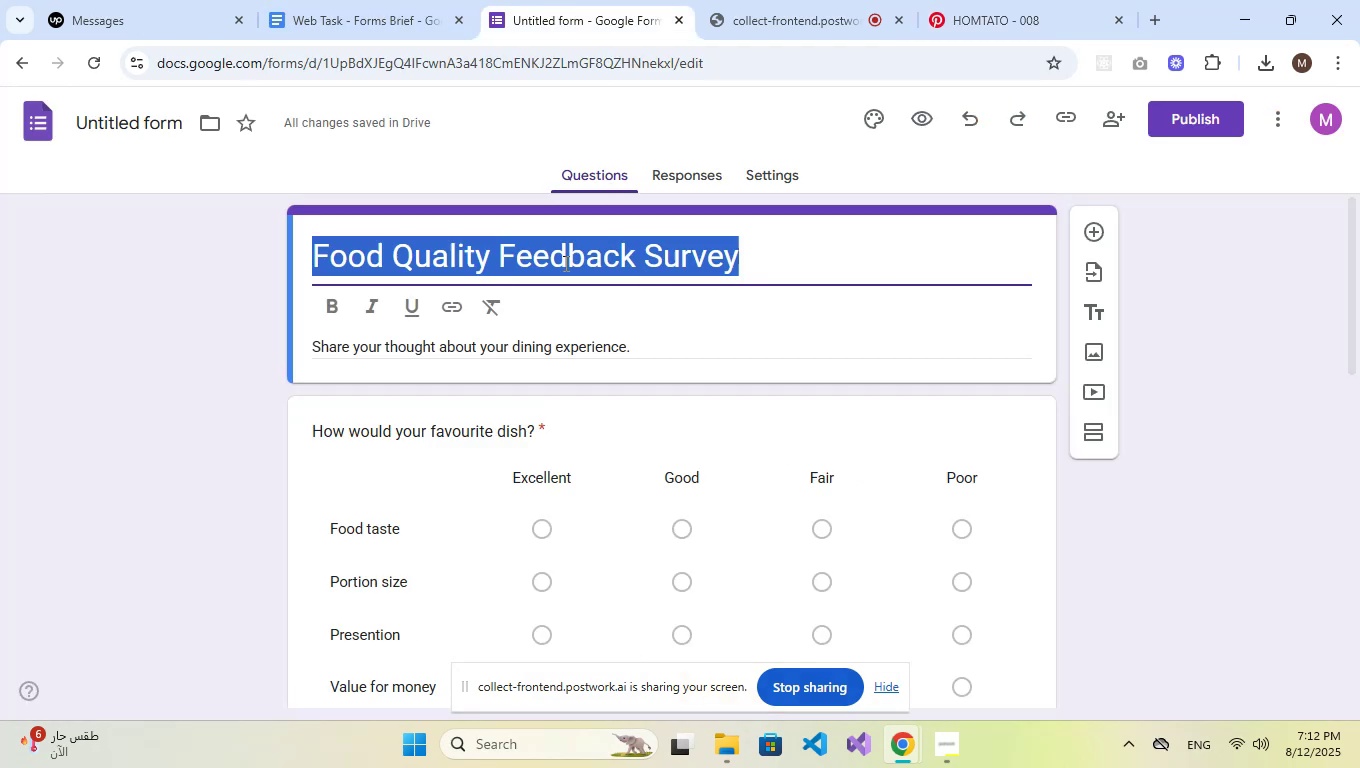 
triple_click([564, 263])
 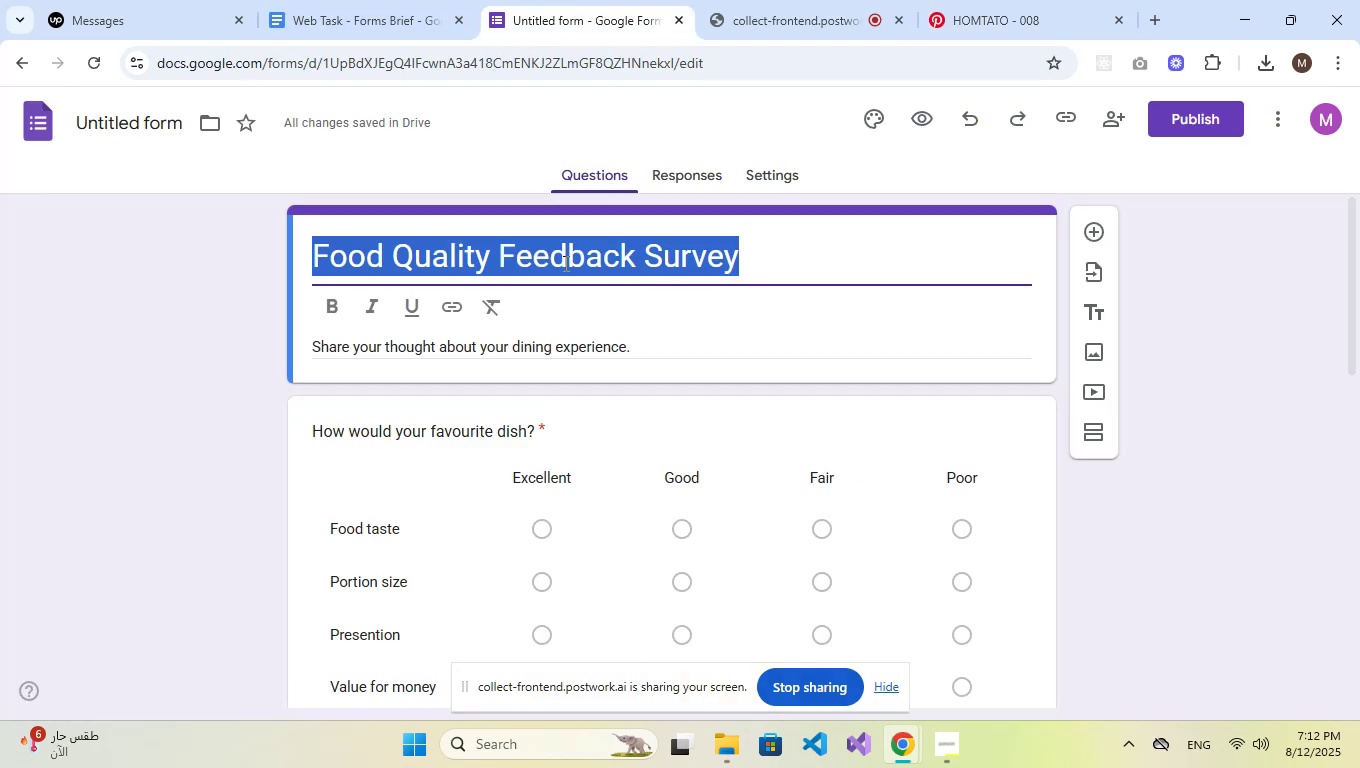 
key(Control+C)
 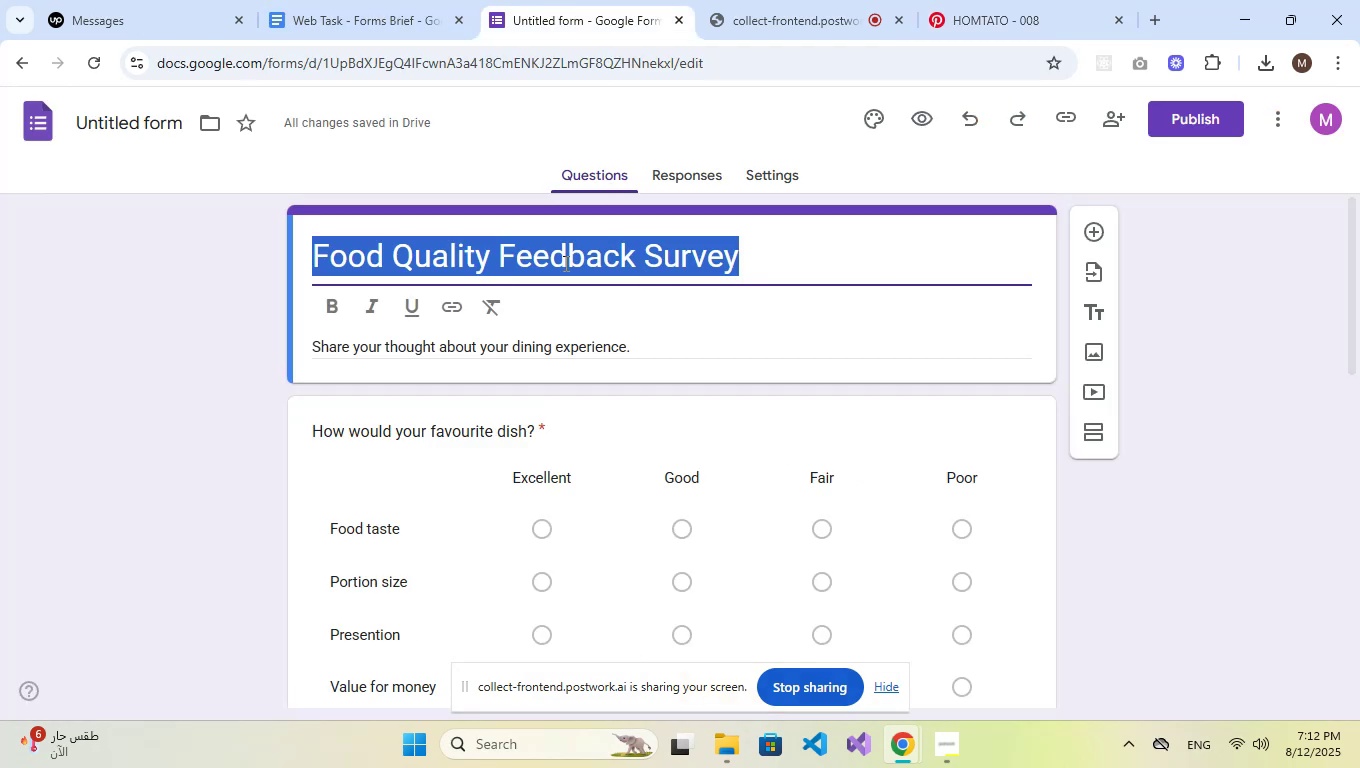 
key(Control+C)
 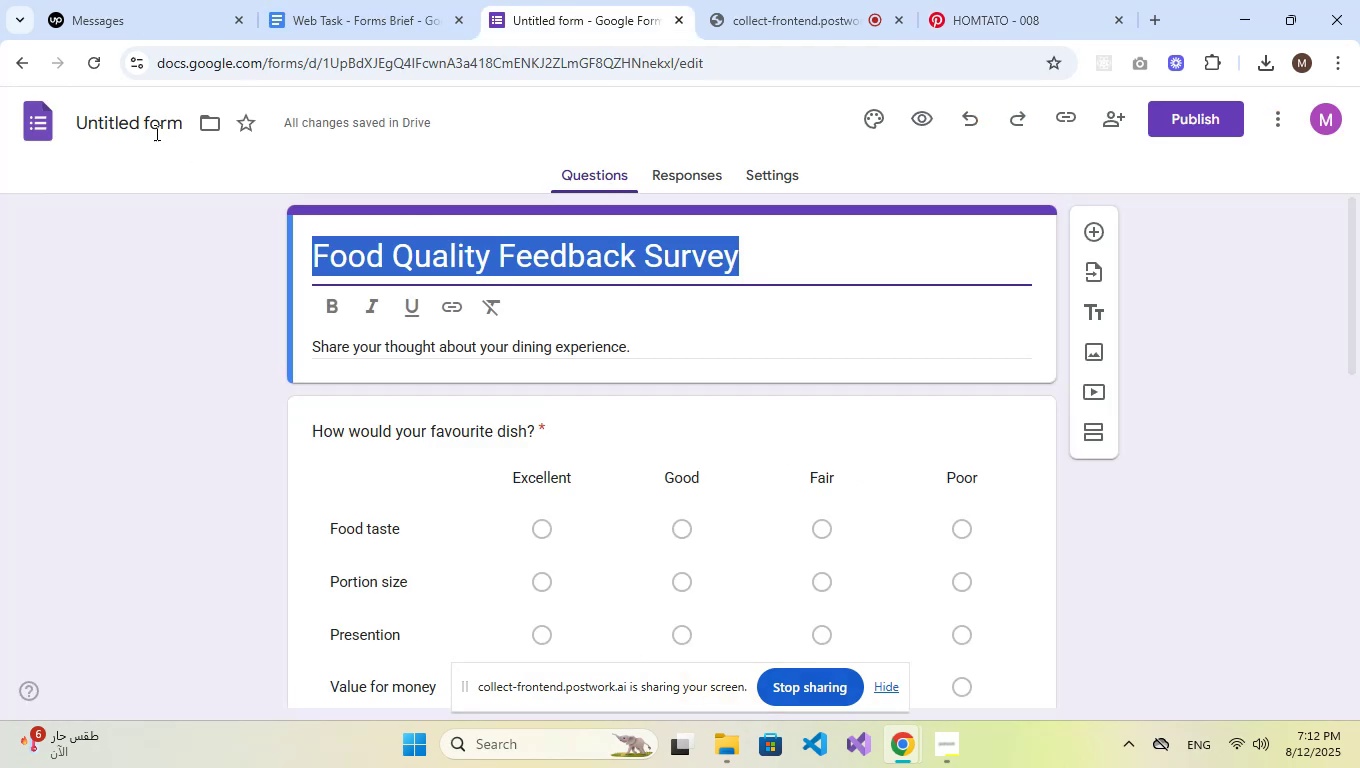 
double_click([154, 131])
 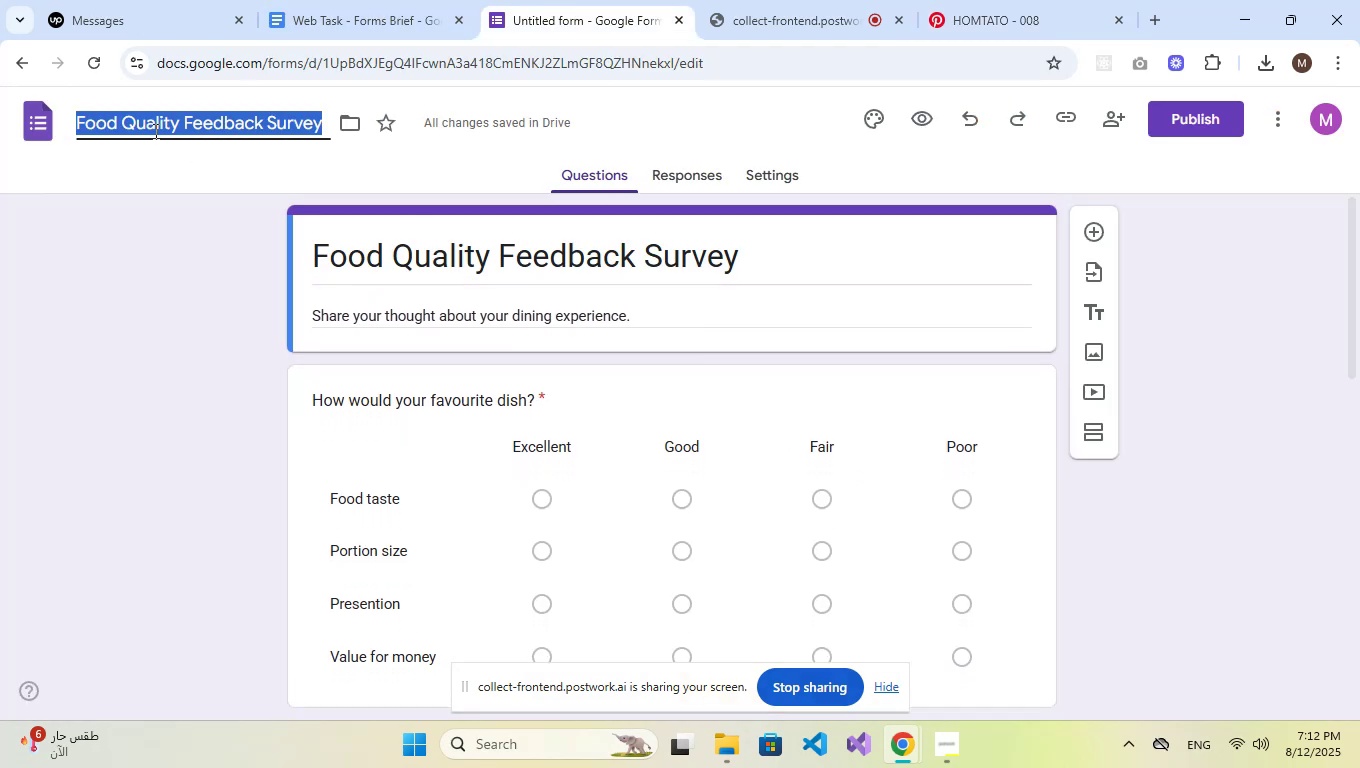 
triple_click([154, 131])
 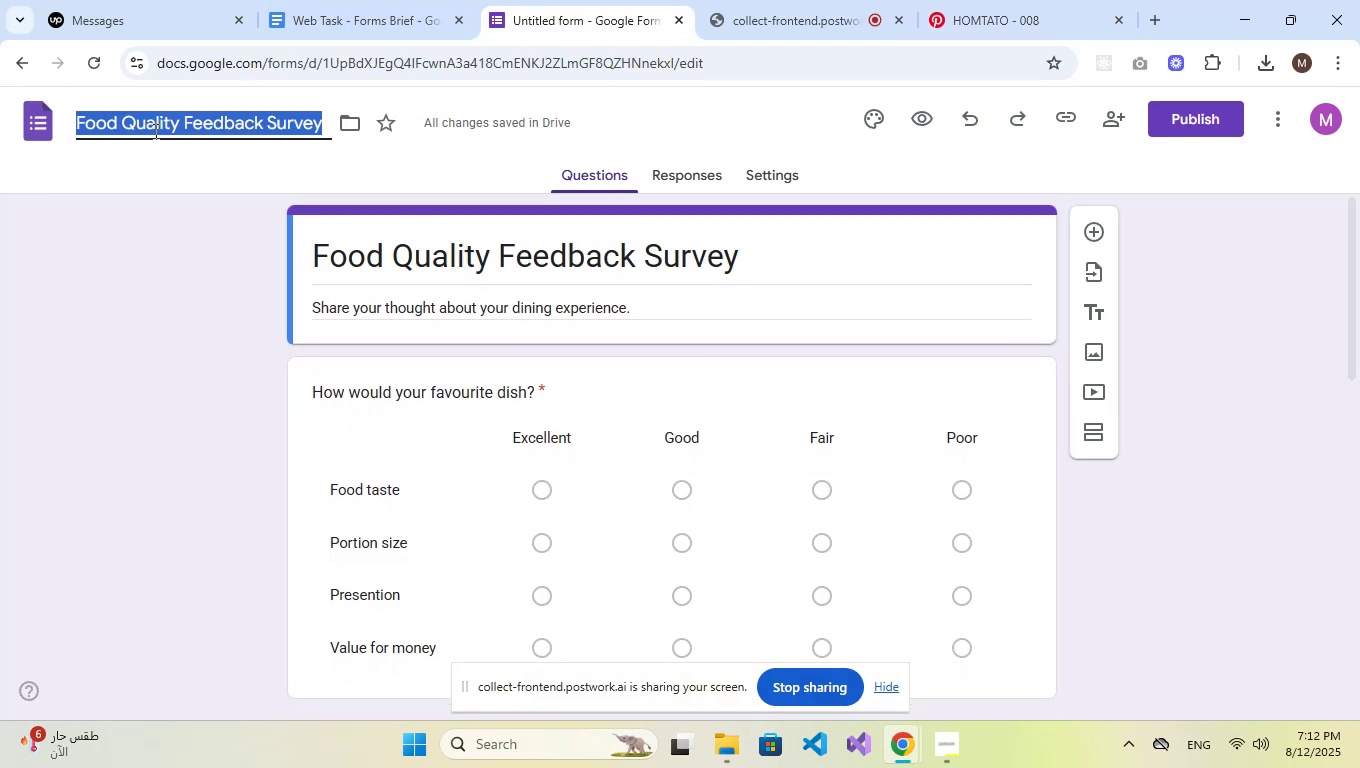 
key(Control+A)
 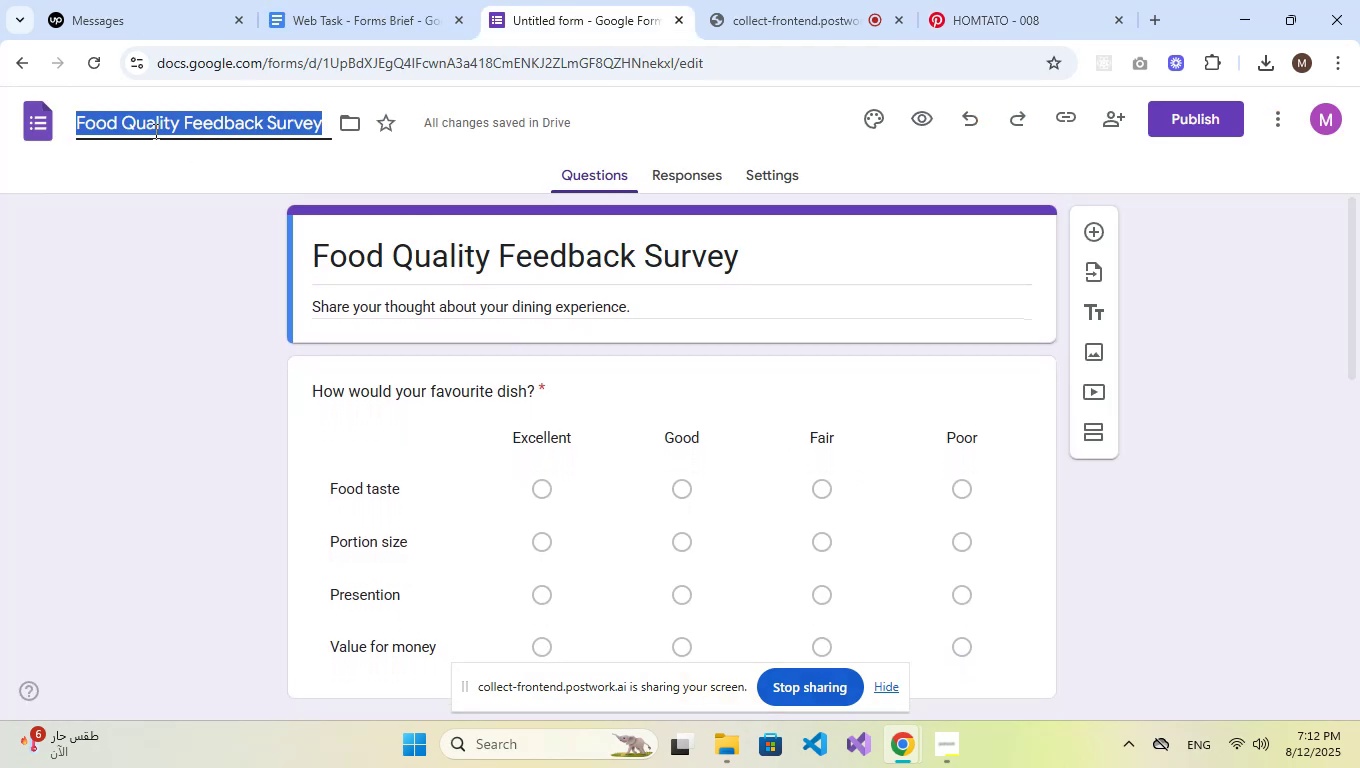 
key(Control+V)
 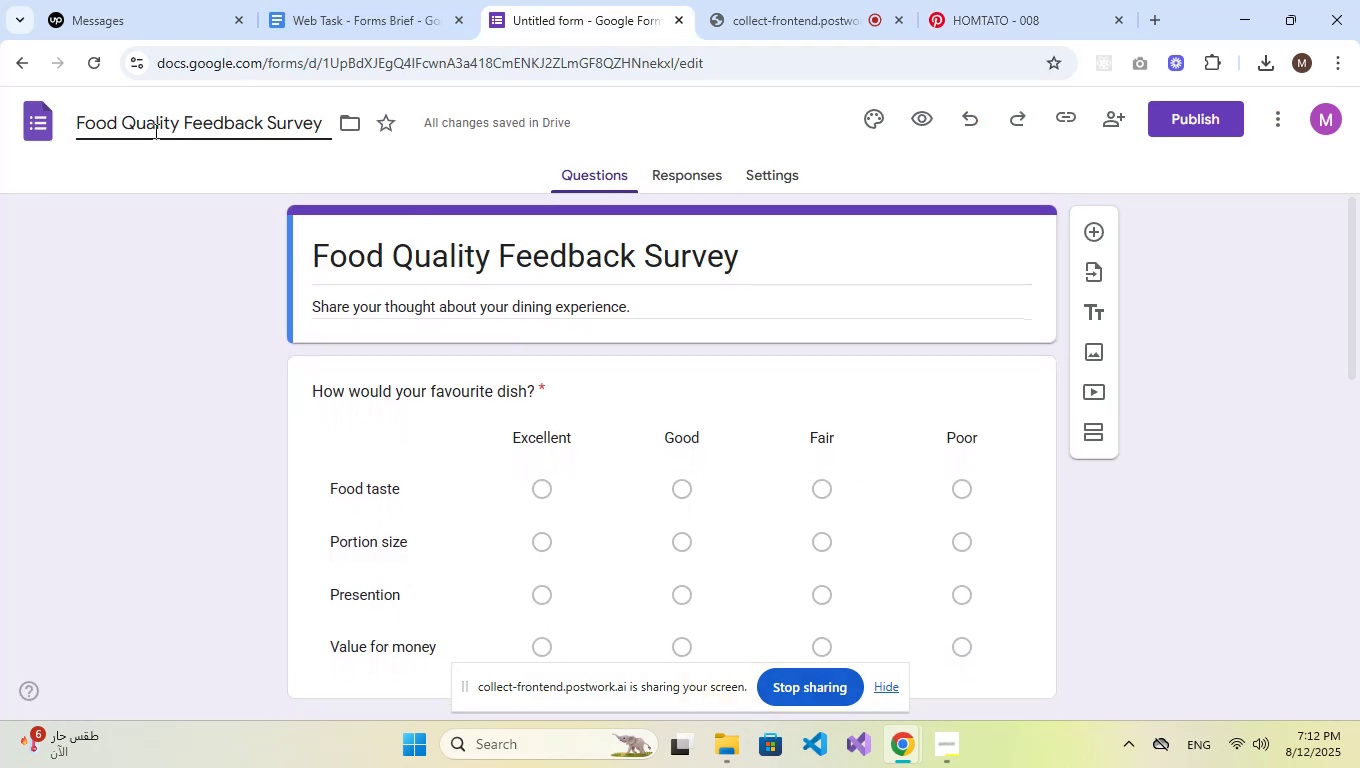 
key(NumpadEnter)
 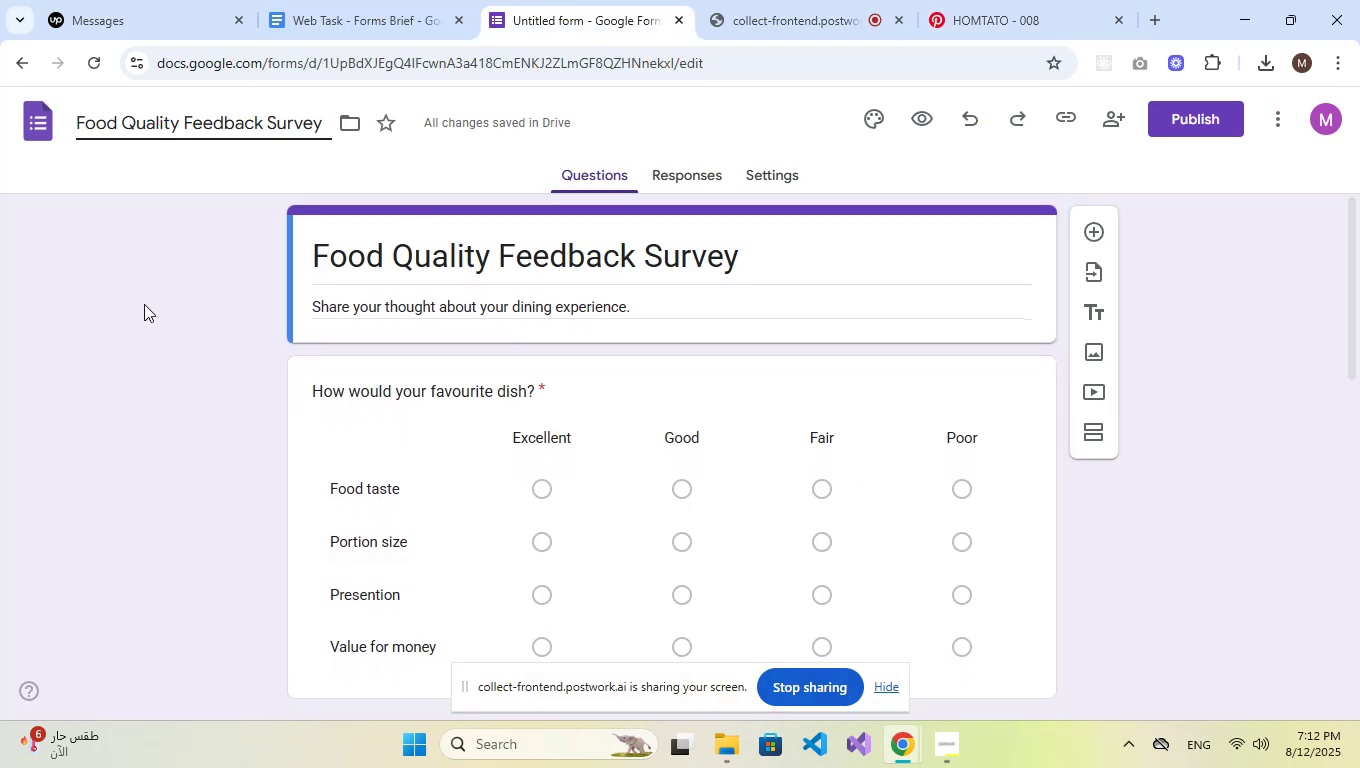 
wait(9.2)
 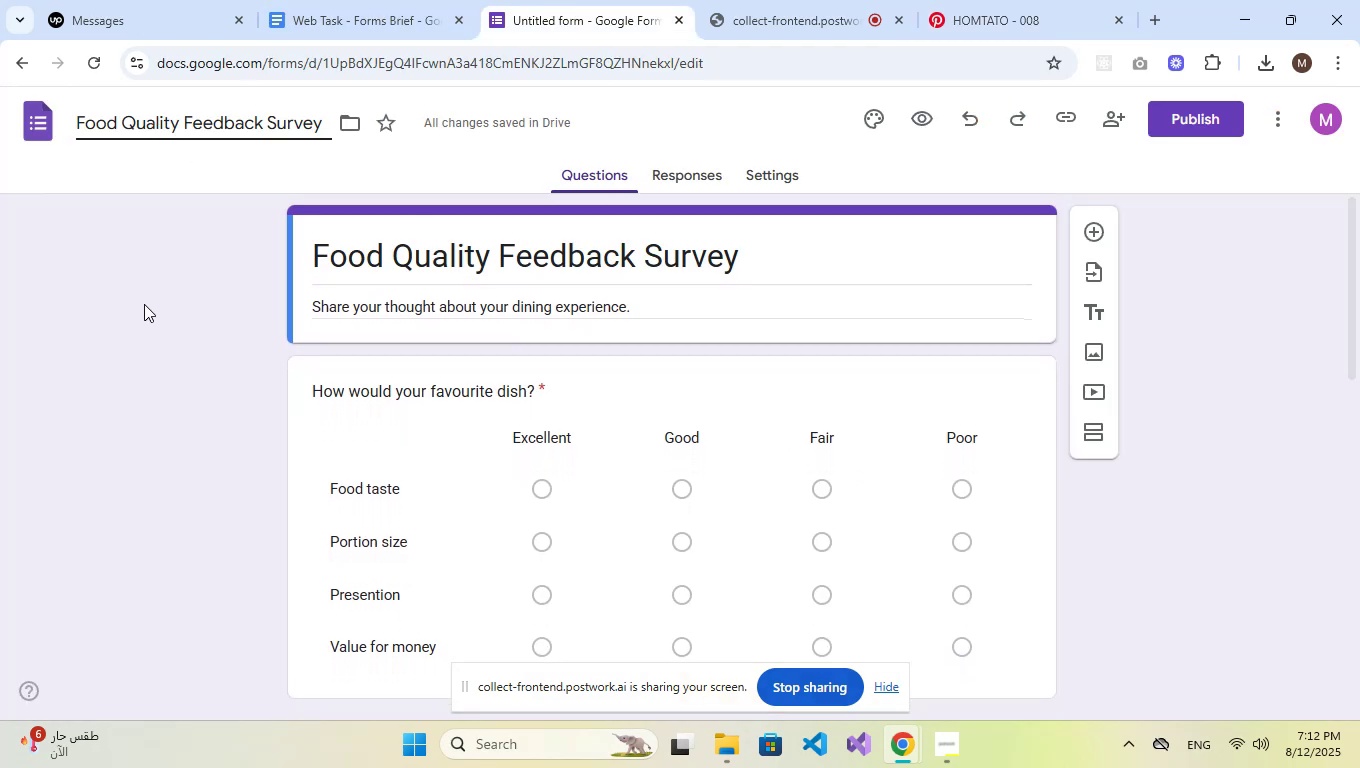 
scroll: coordinate [775, 379], scroll_direction: down, amount: 4.0
 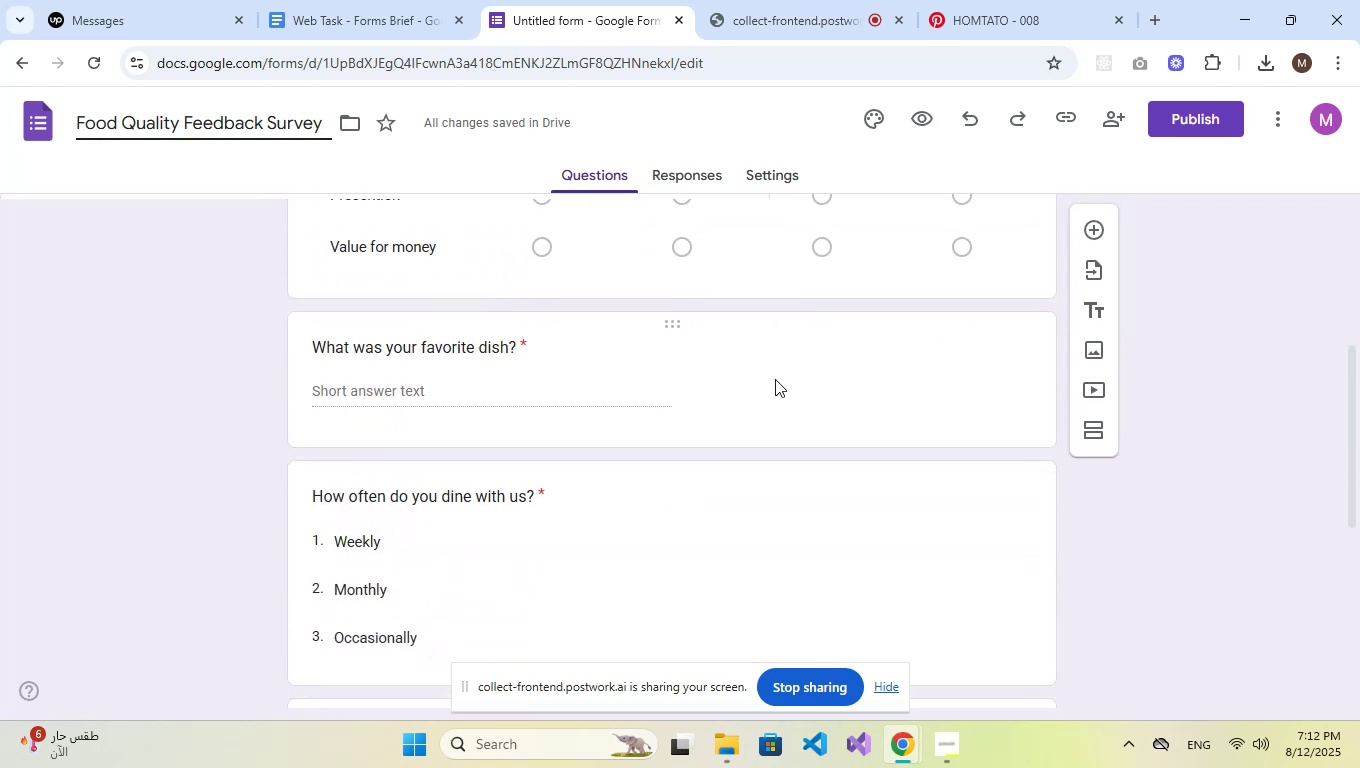 
scroll: coordinate [774, 379], scroll_direction: up, amount: 9.0
 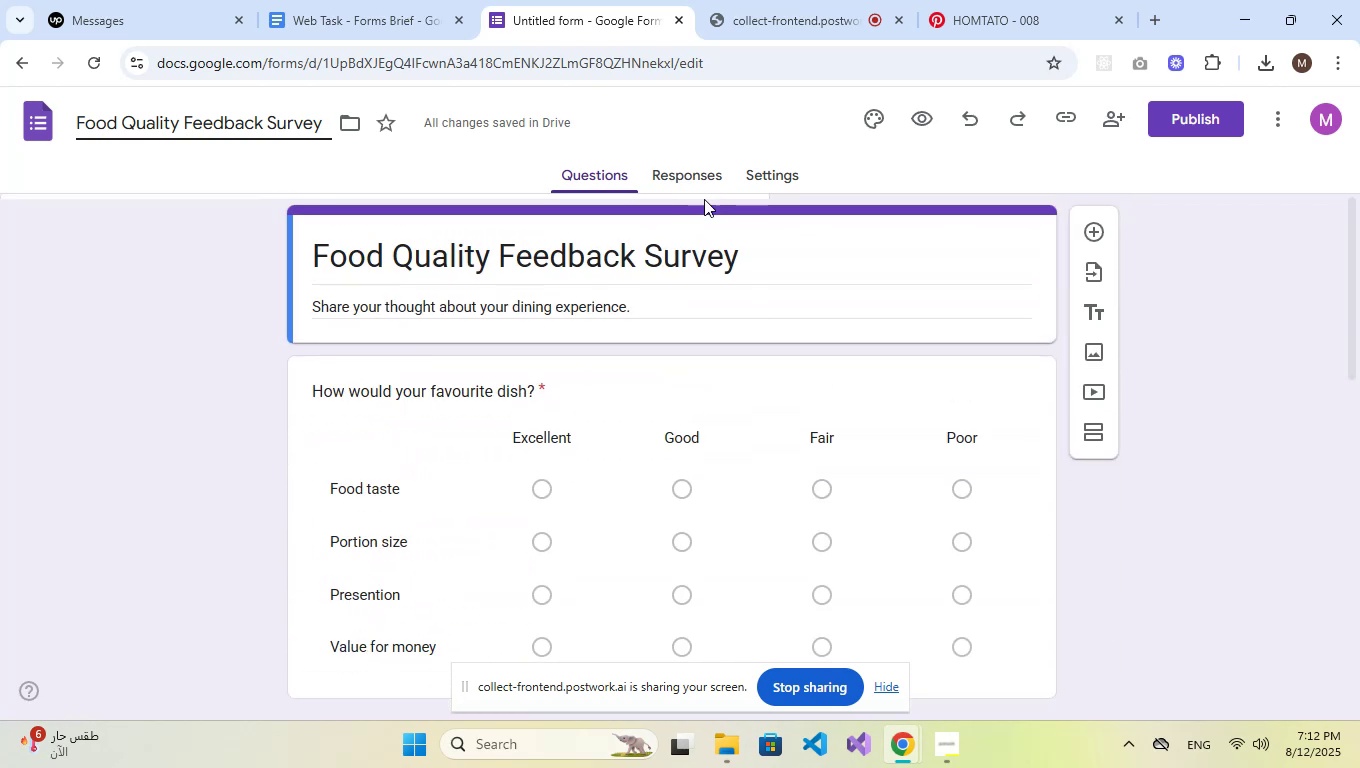 
left_click([689, 171])
 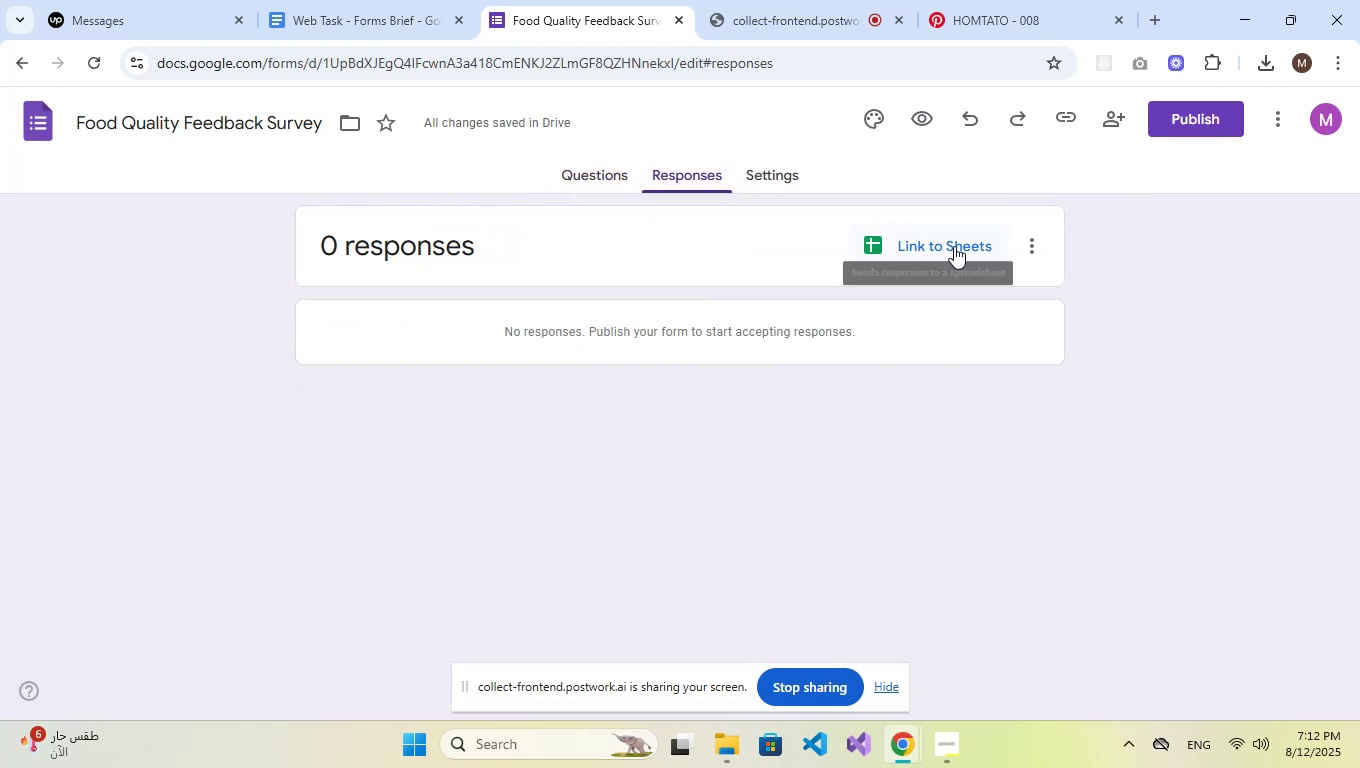 
left_click([954, 246])
 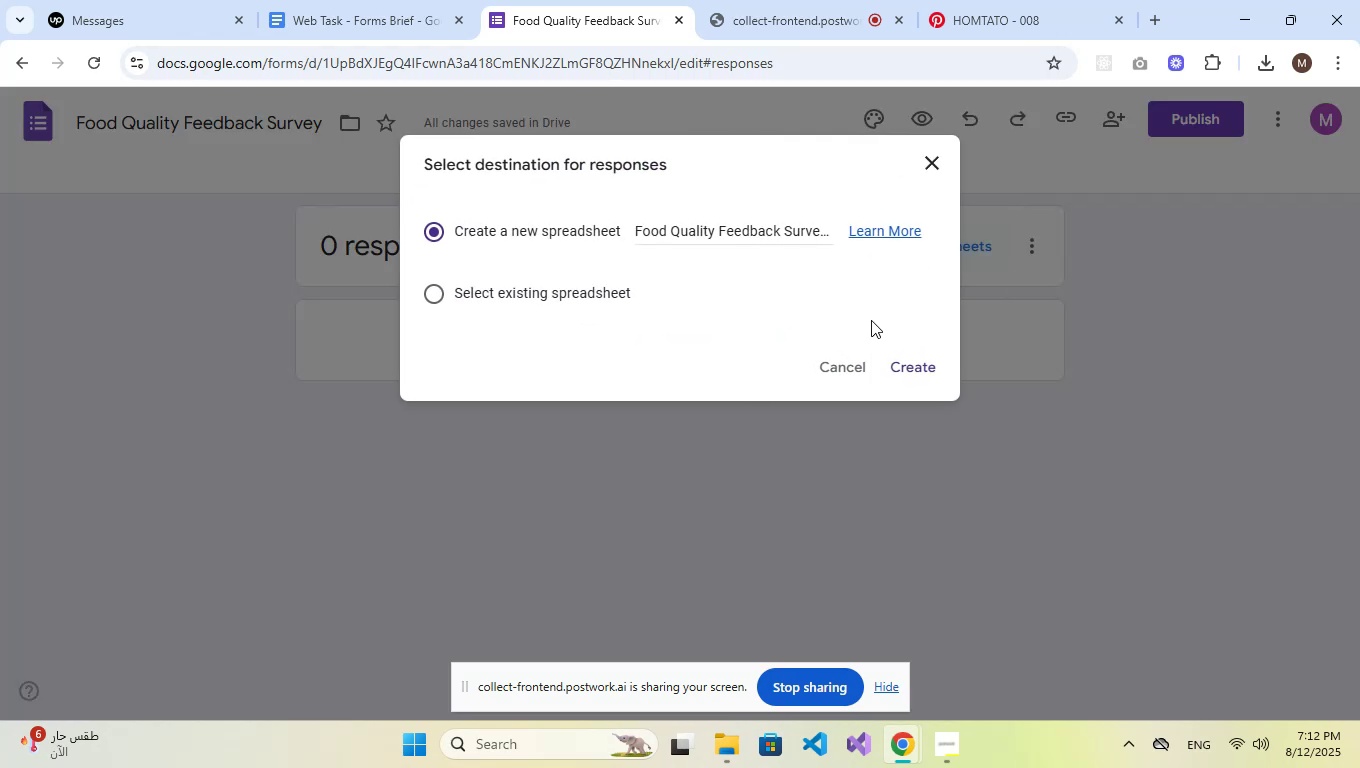 
double_click([776, 227])
 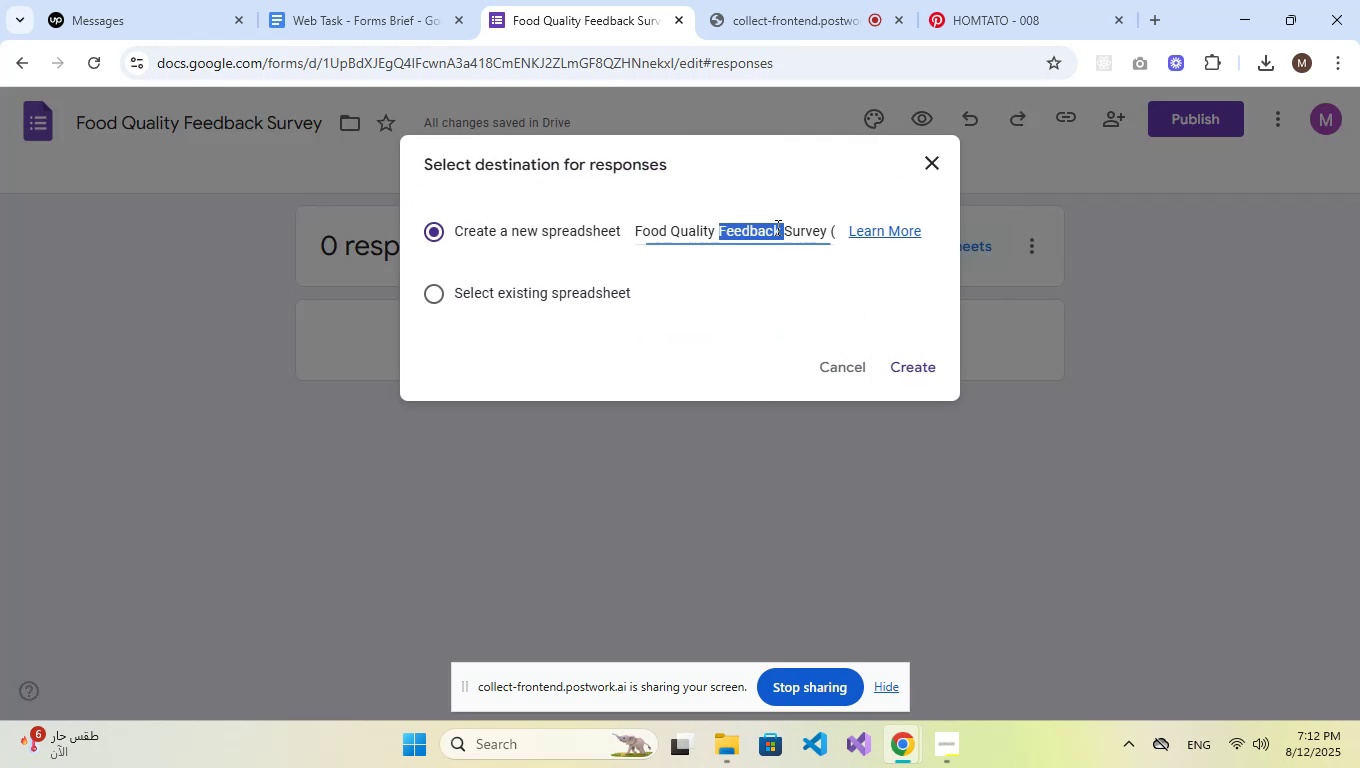 
triple_click([776, 227])
 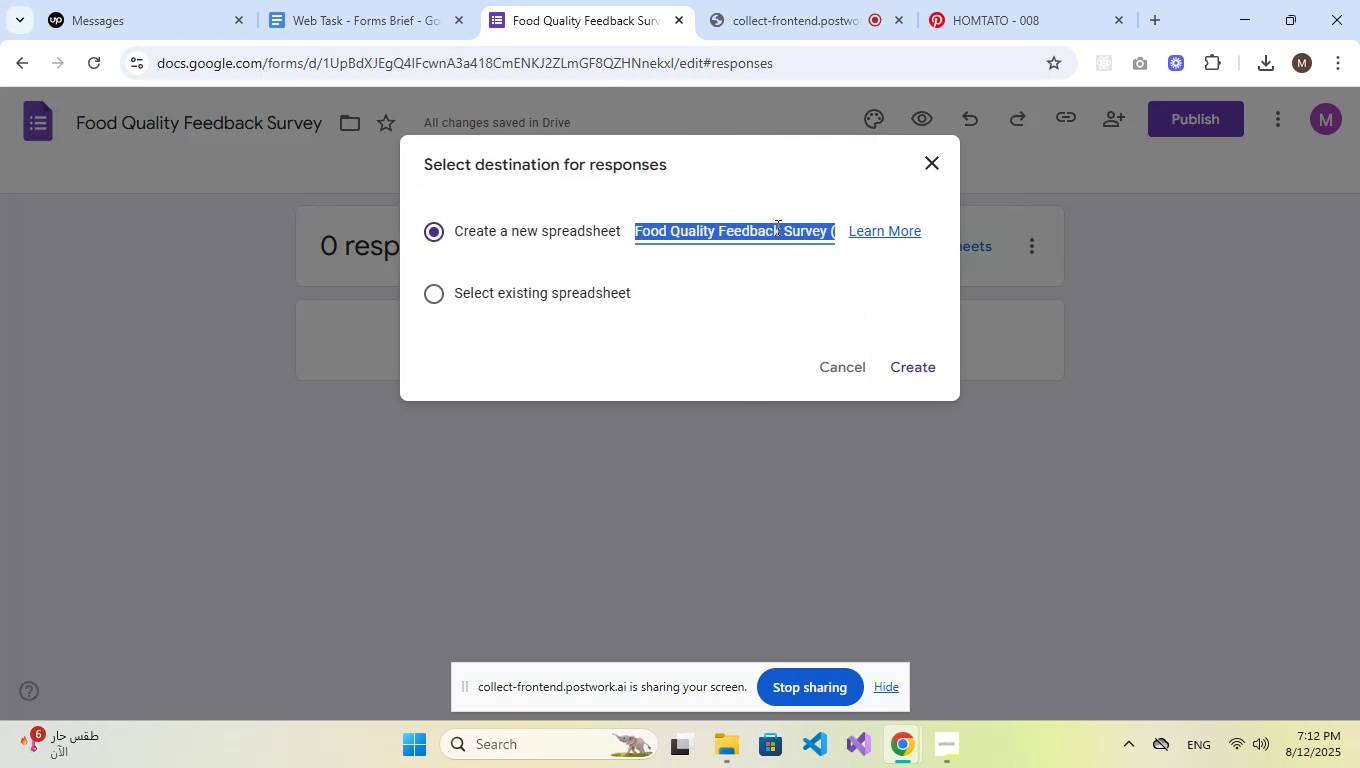 
key(Control+A)
 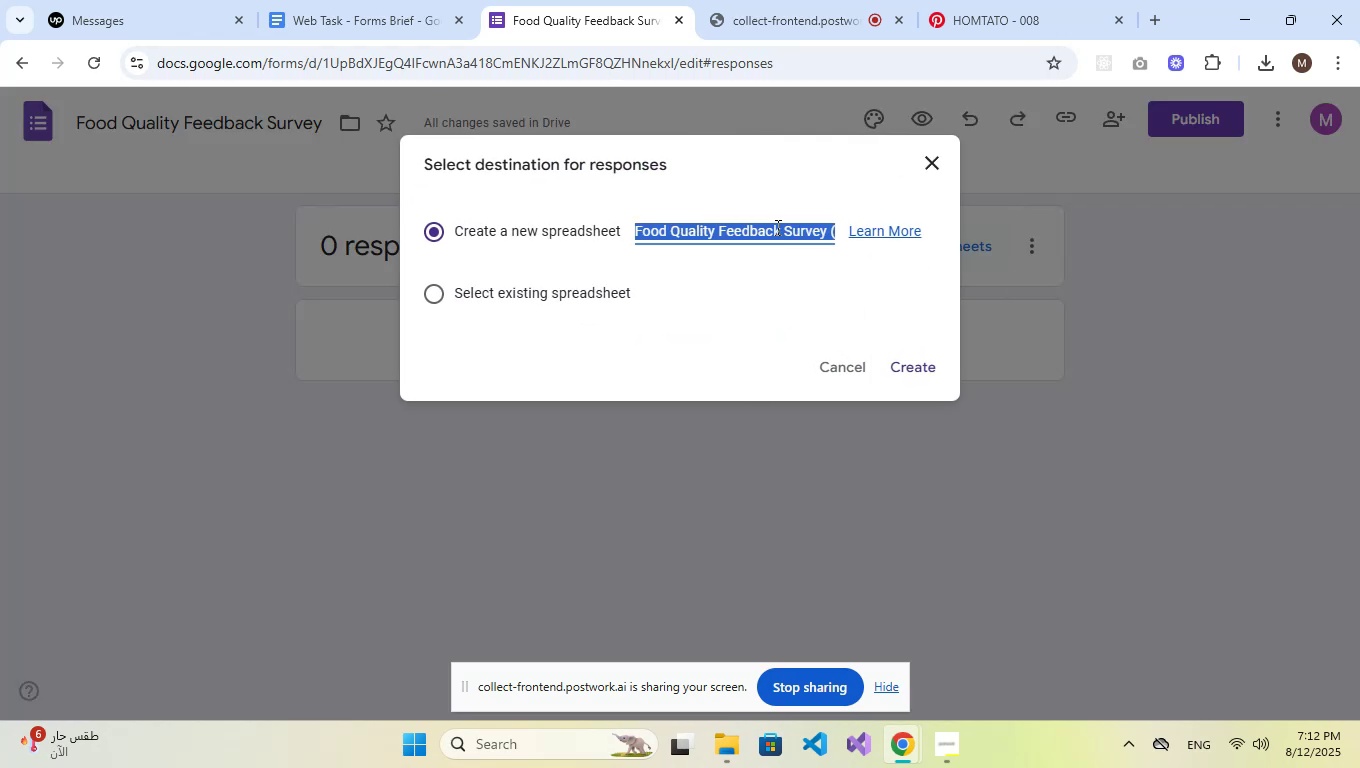 
key(Control+V)
 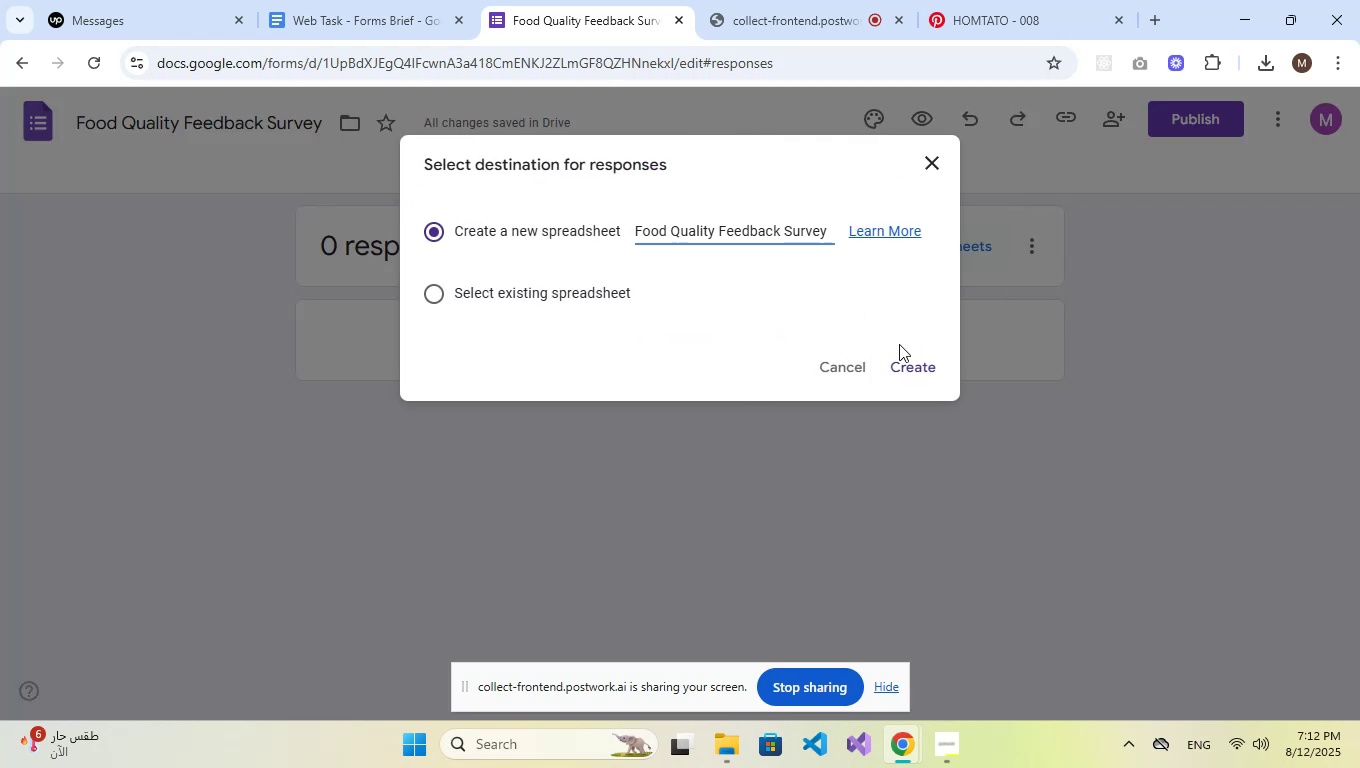 
left_click([912, 372])
 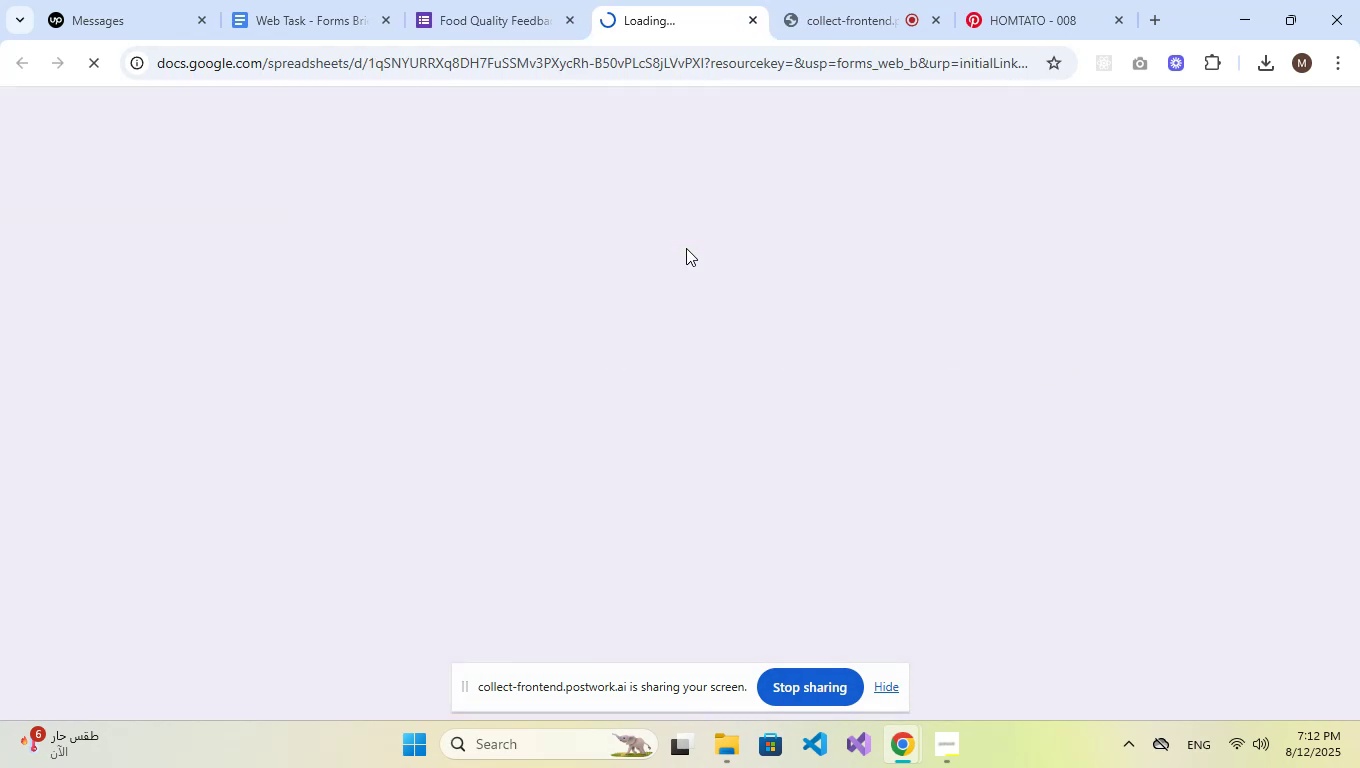 
wait(5.93)
 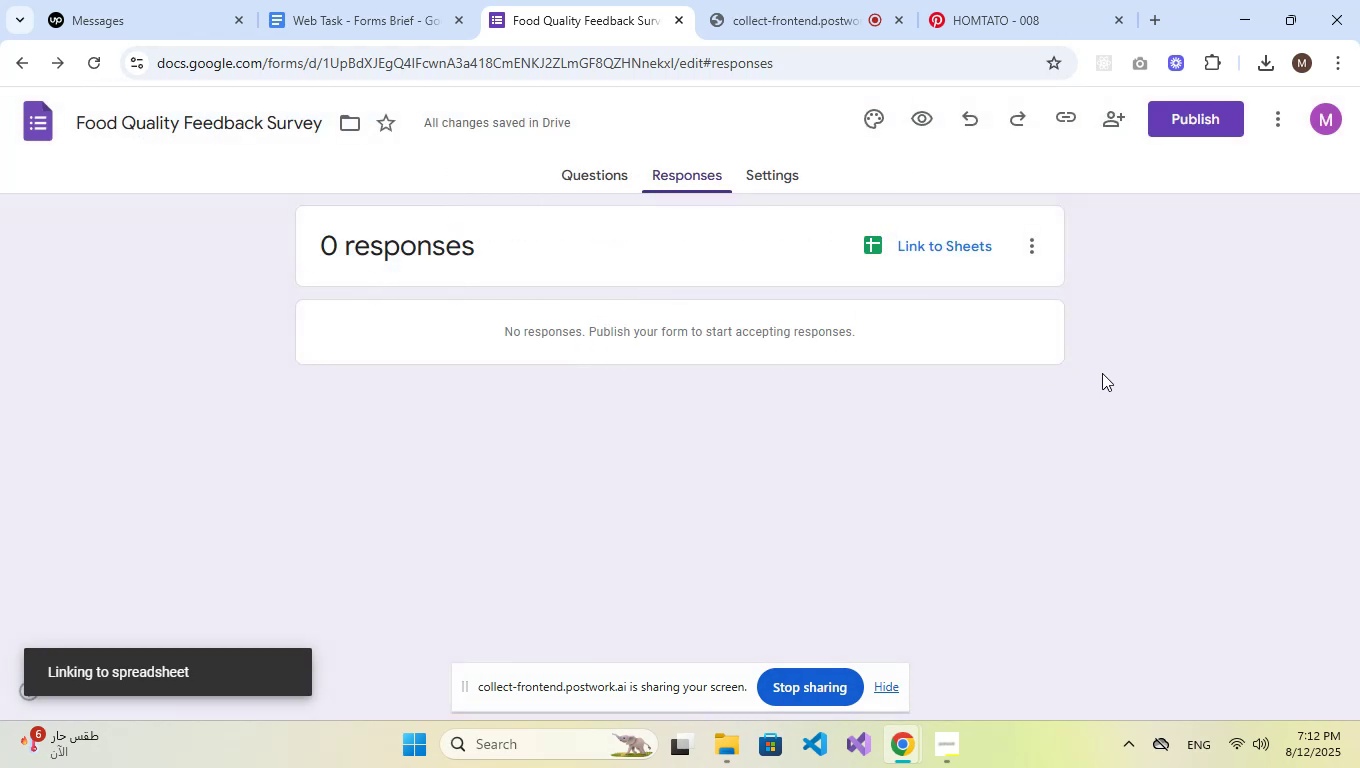 
left_click([758, 14])
 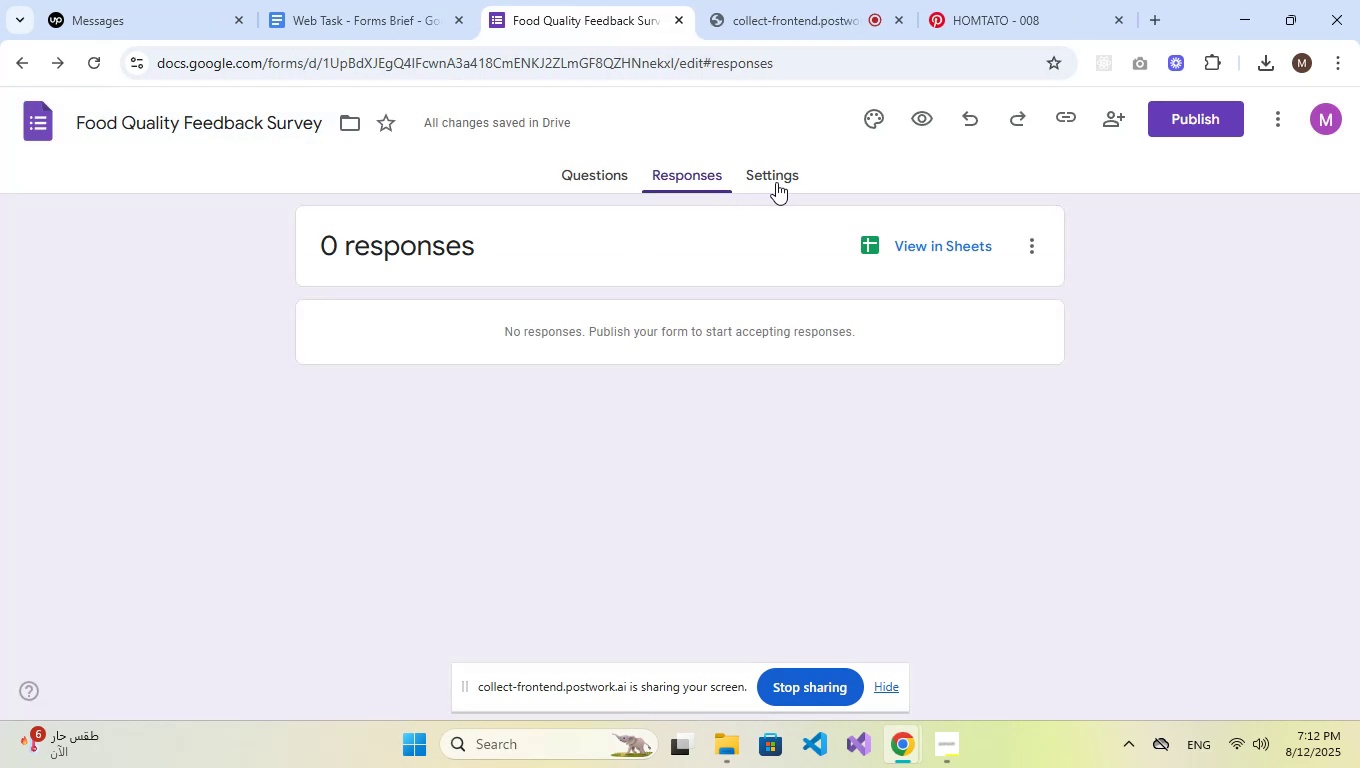 
wait(9.51)
 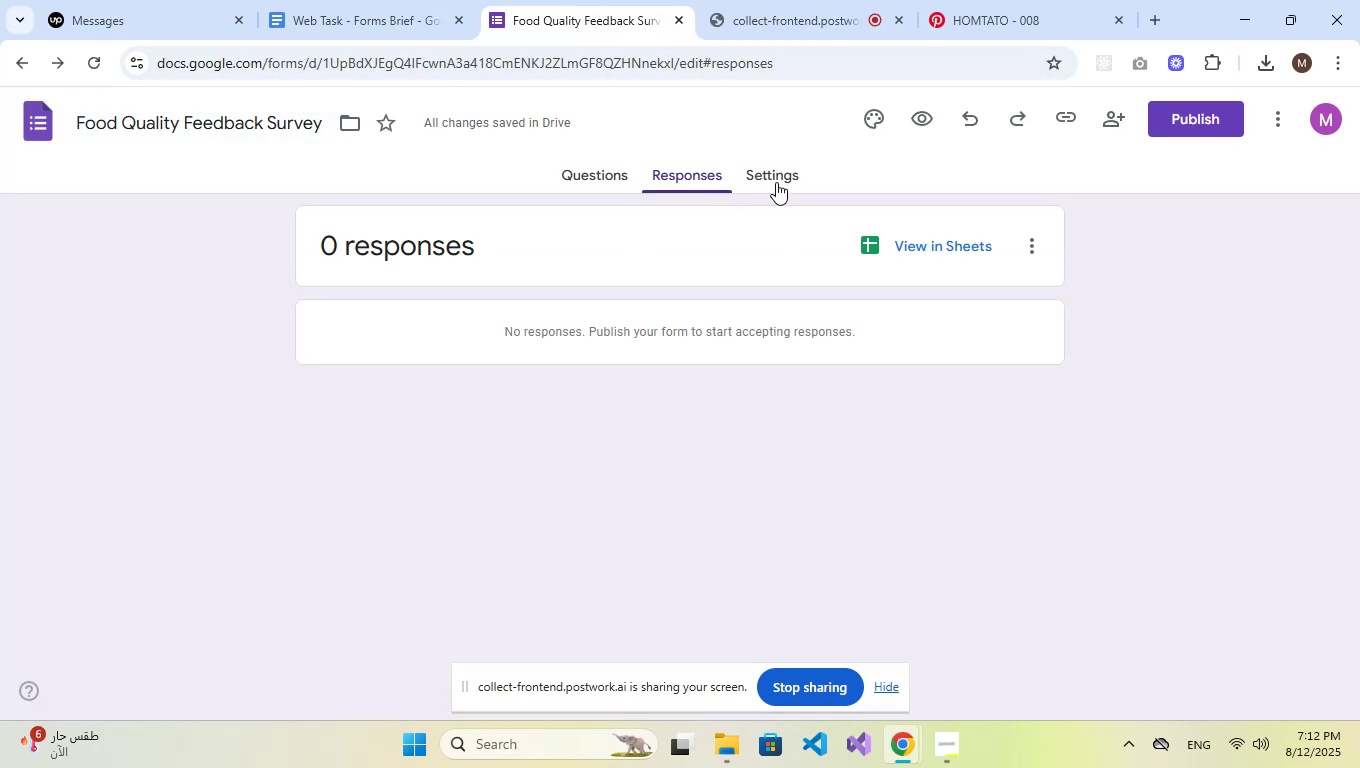 
left_click([865, 118])
 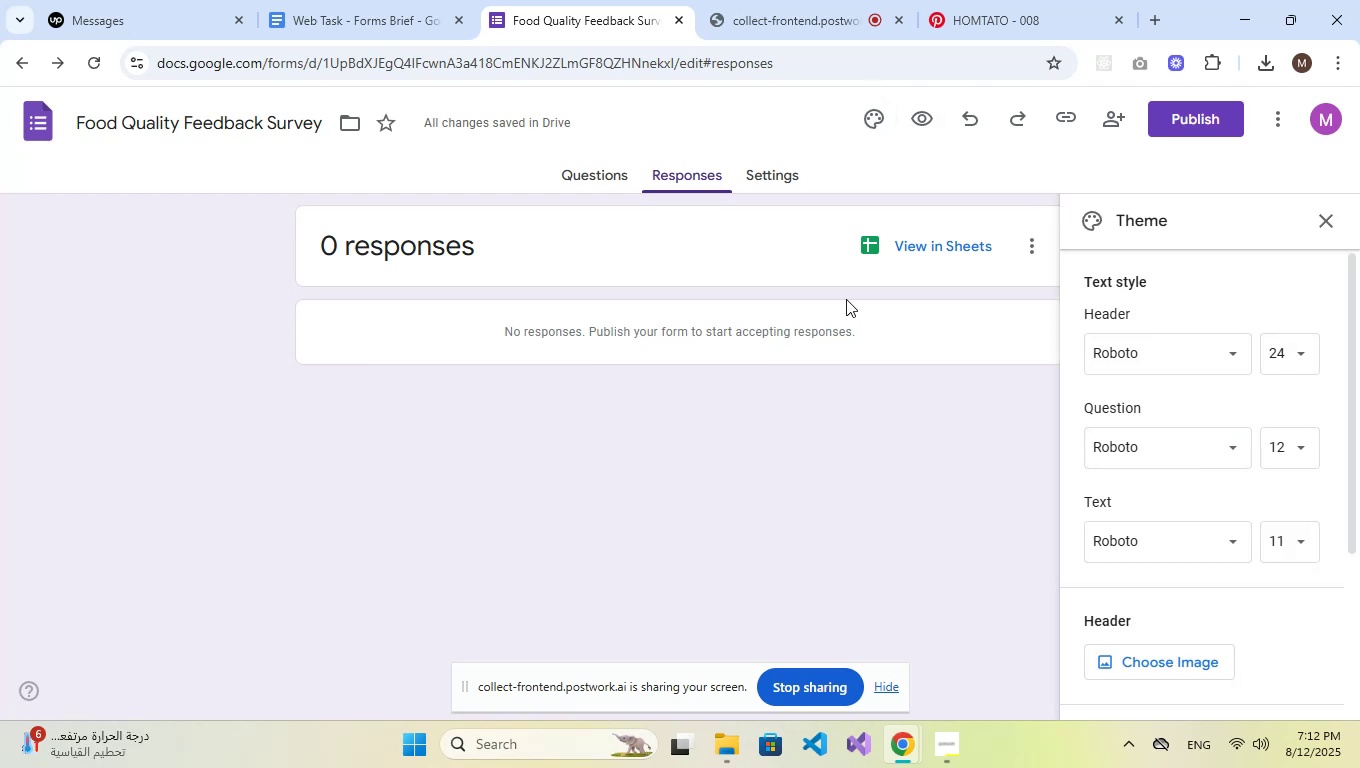 
left_click([566, 170])
 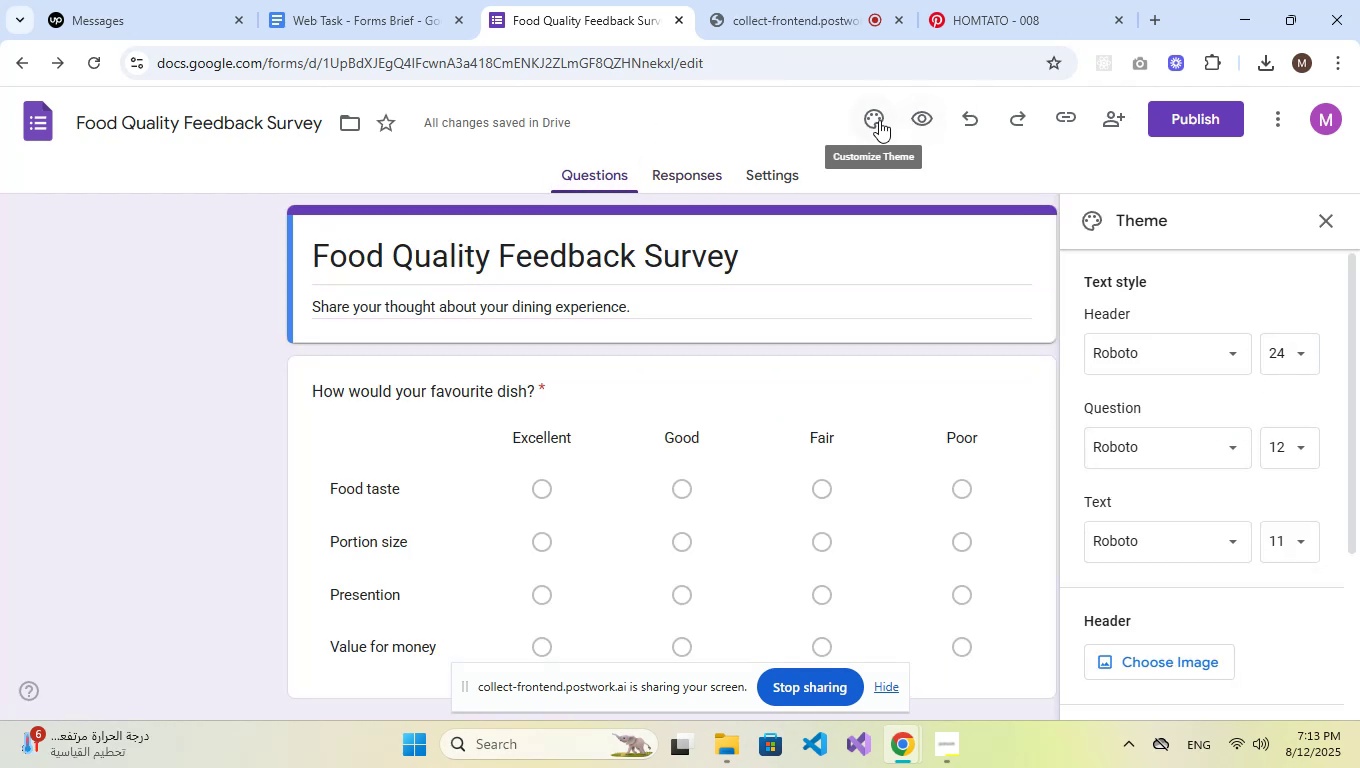 
scroll: coordinate [1214, 315], scroll_direction: down, amount: 5.0
 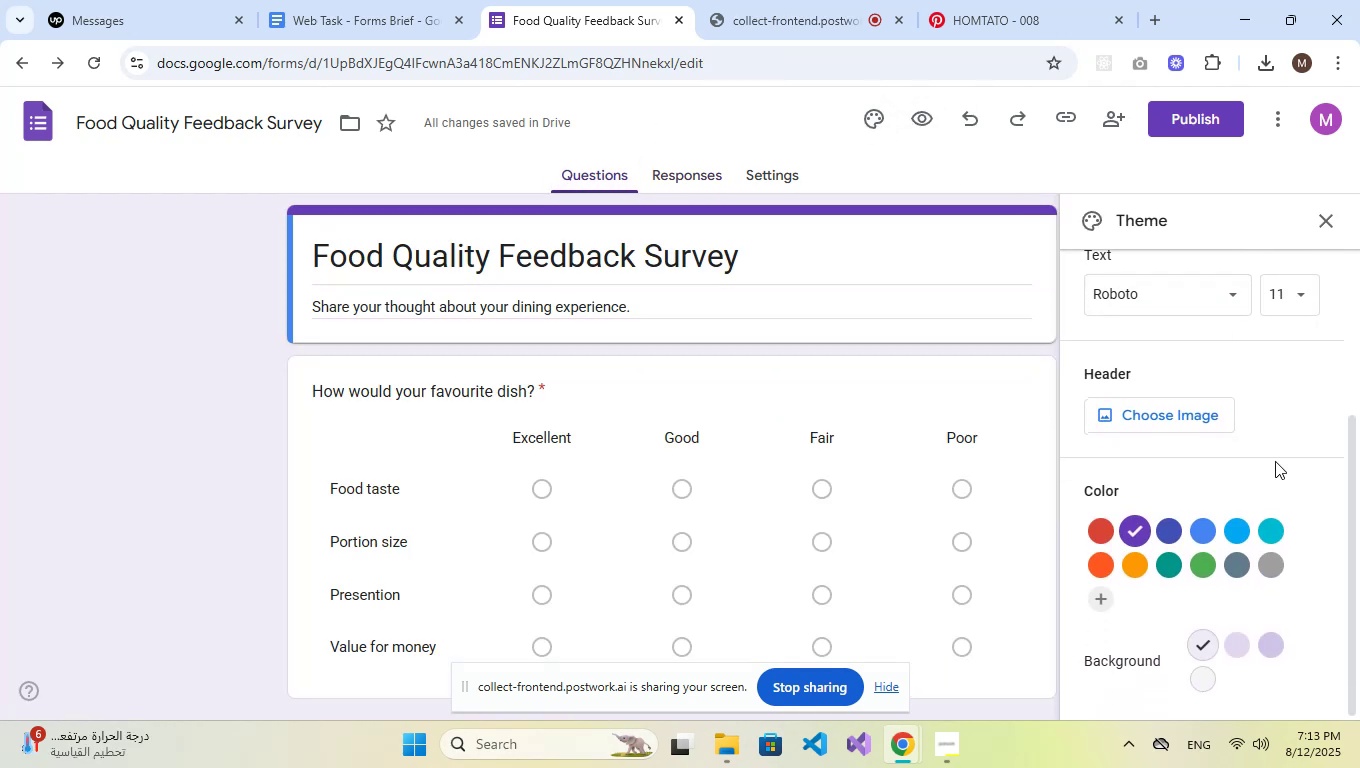 
mouse_move([1103, 612])
 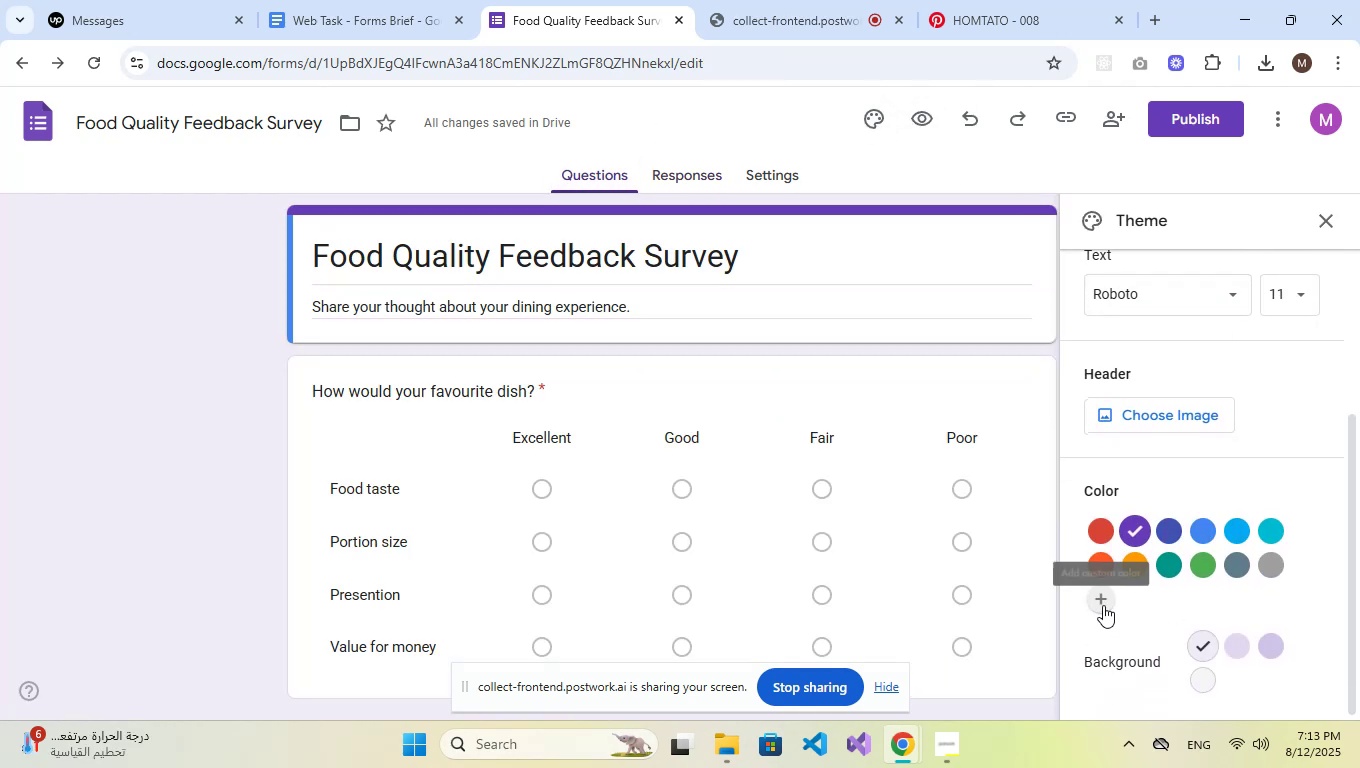 
left_click([1104, 605])
 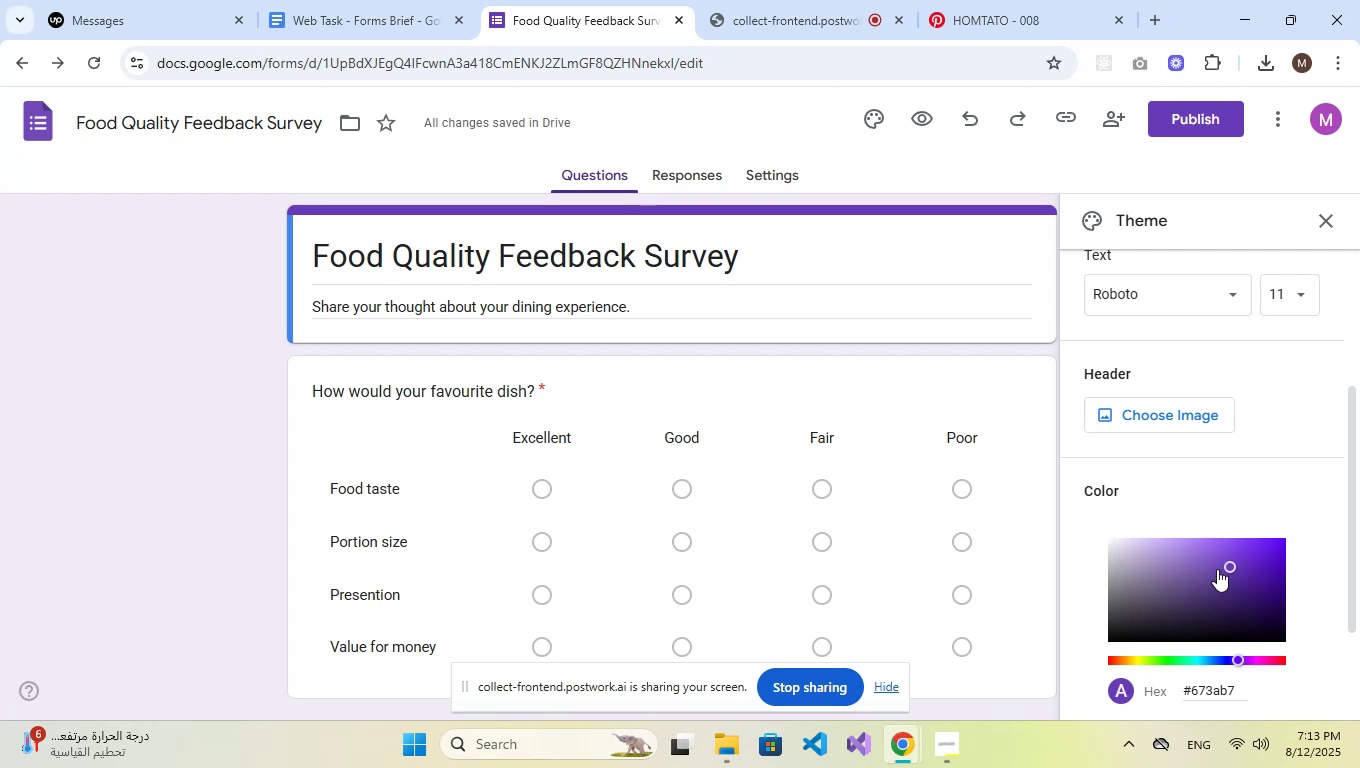 
scroll: coordinate [1191, 582], scroll_direction: down, amount: 2.0
 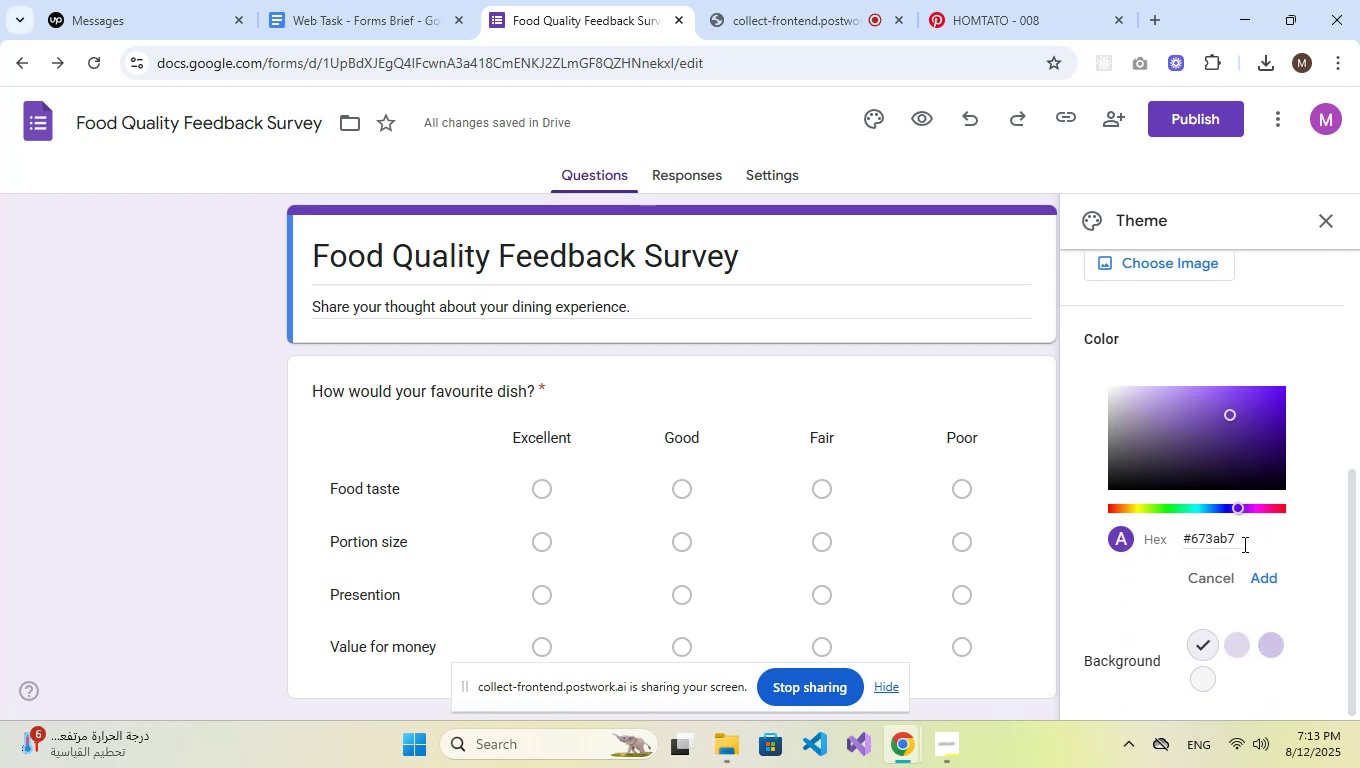 
left_click_drag(start_coordinate=[1246, 540], to_coordinate=[1189, 540])
 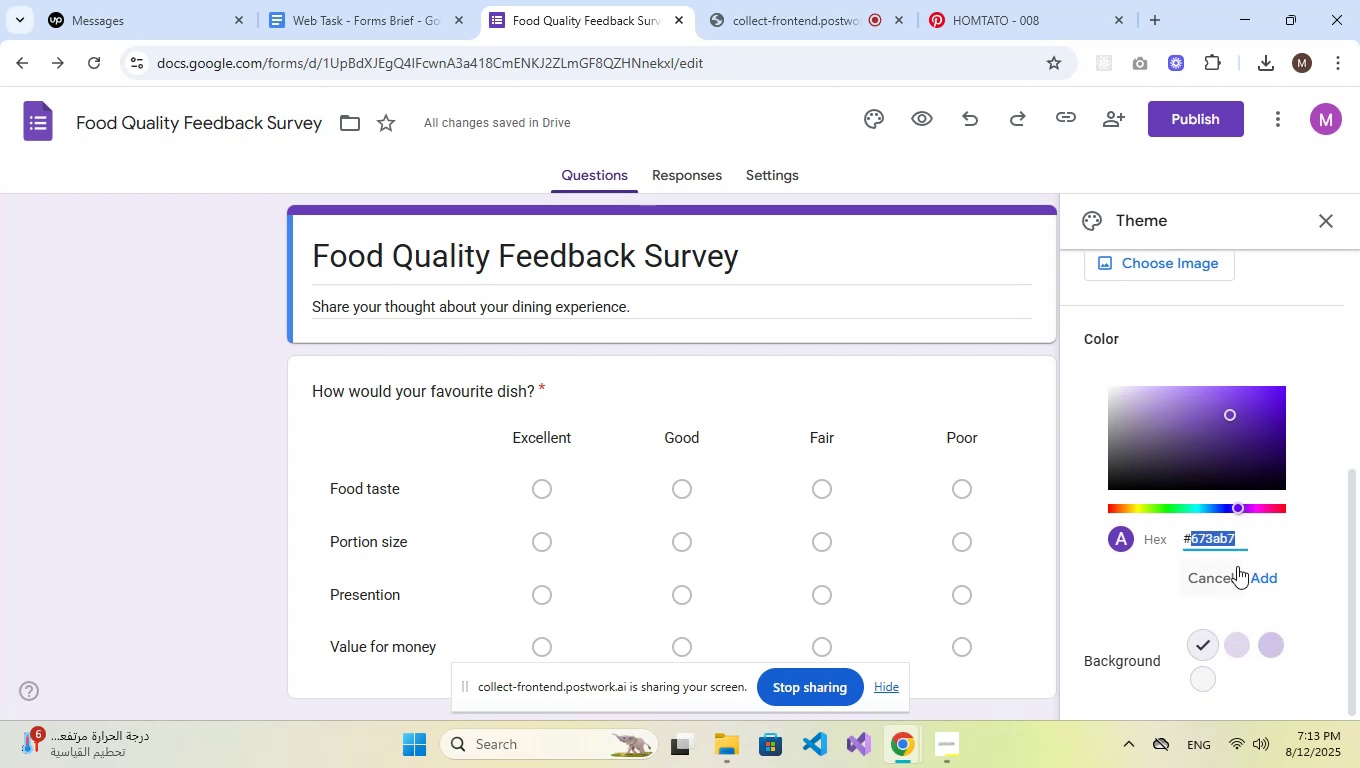 
key(Numpad3)
 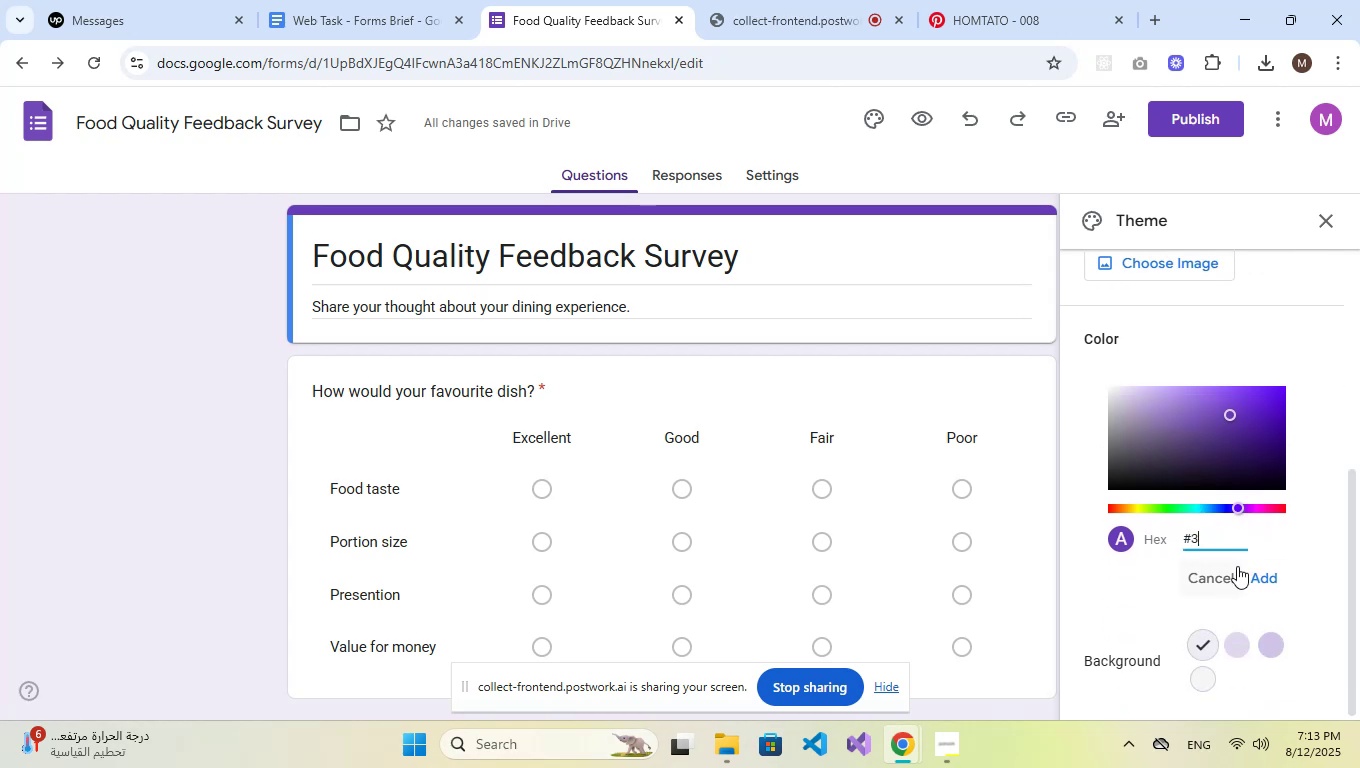 
key(CapsLock)
 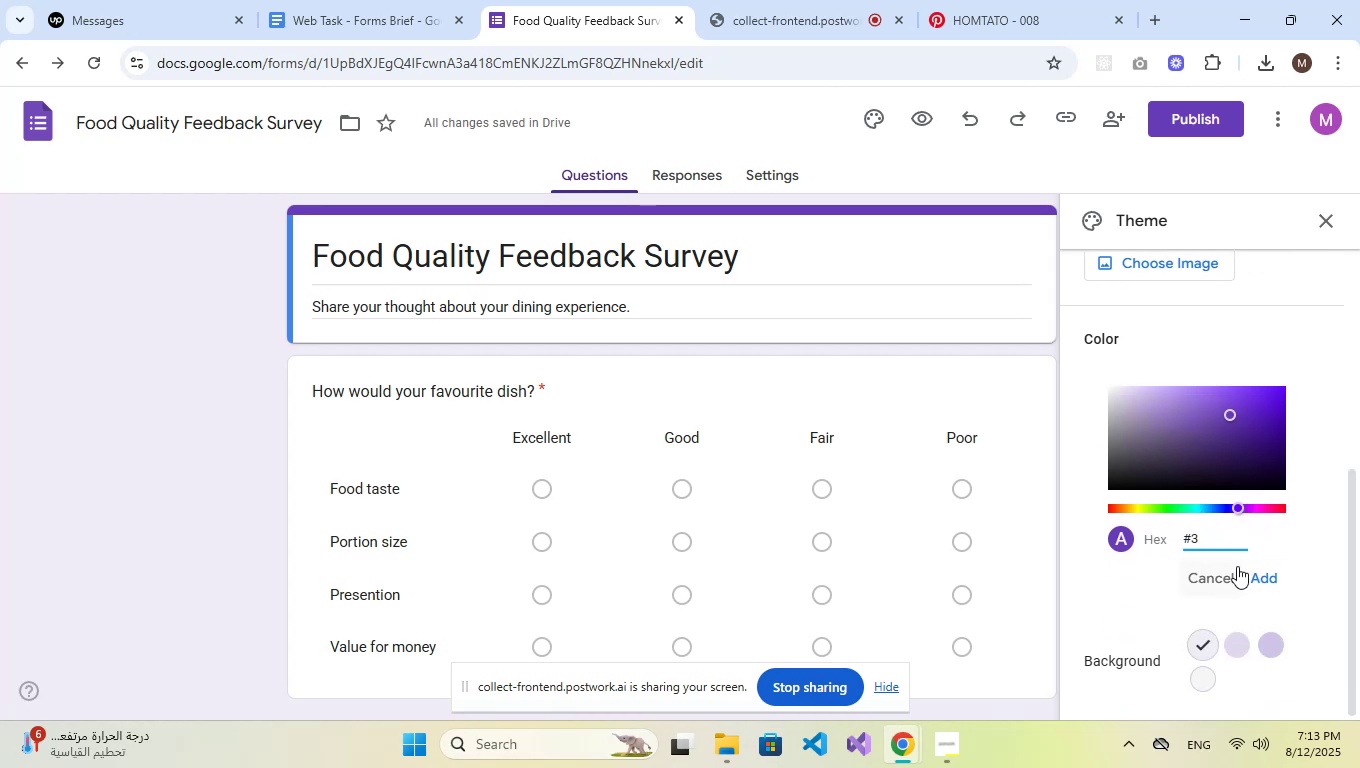 
key(B)
 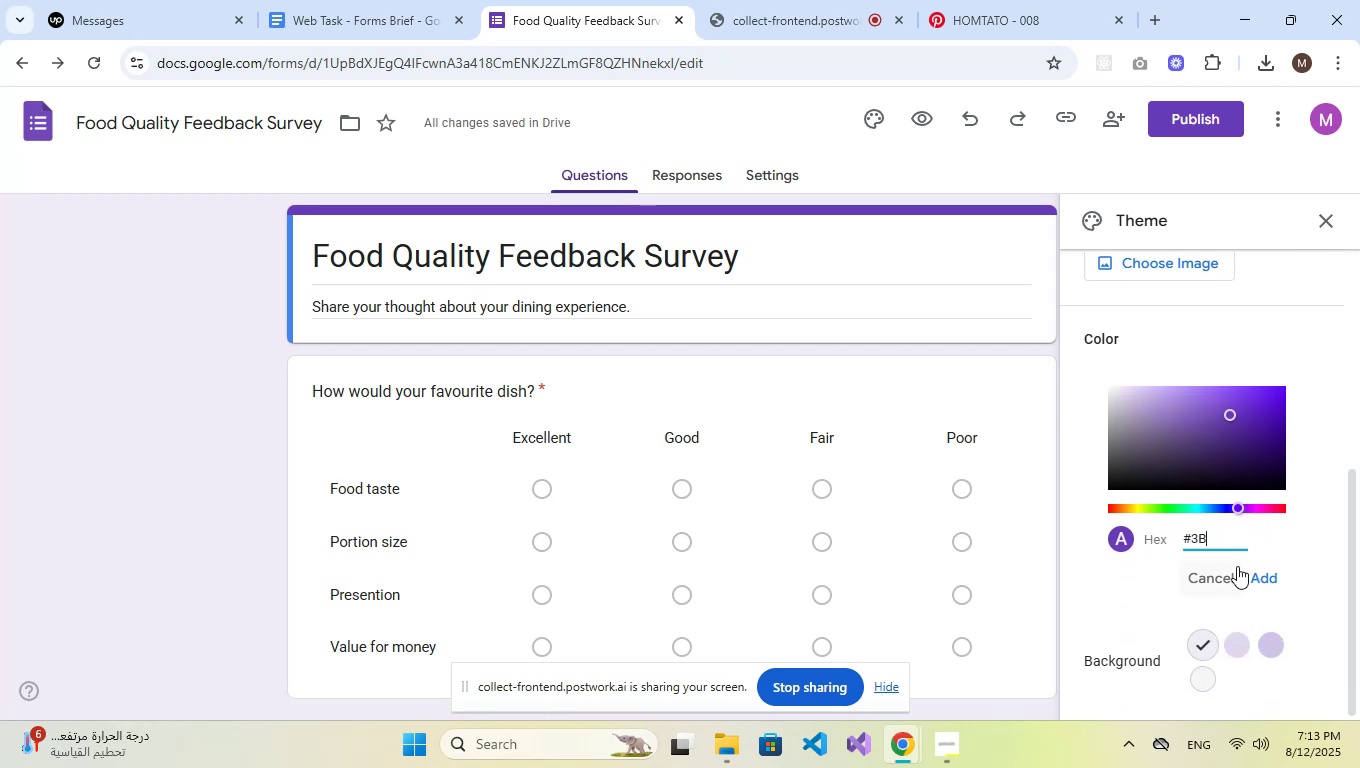 
key(CapsLock)
 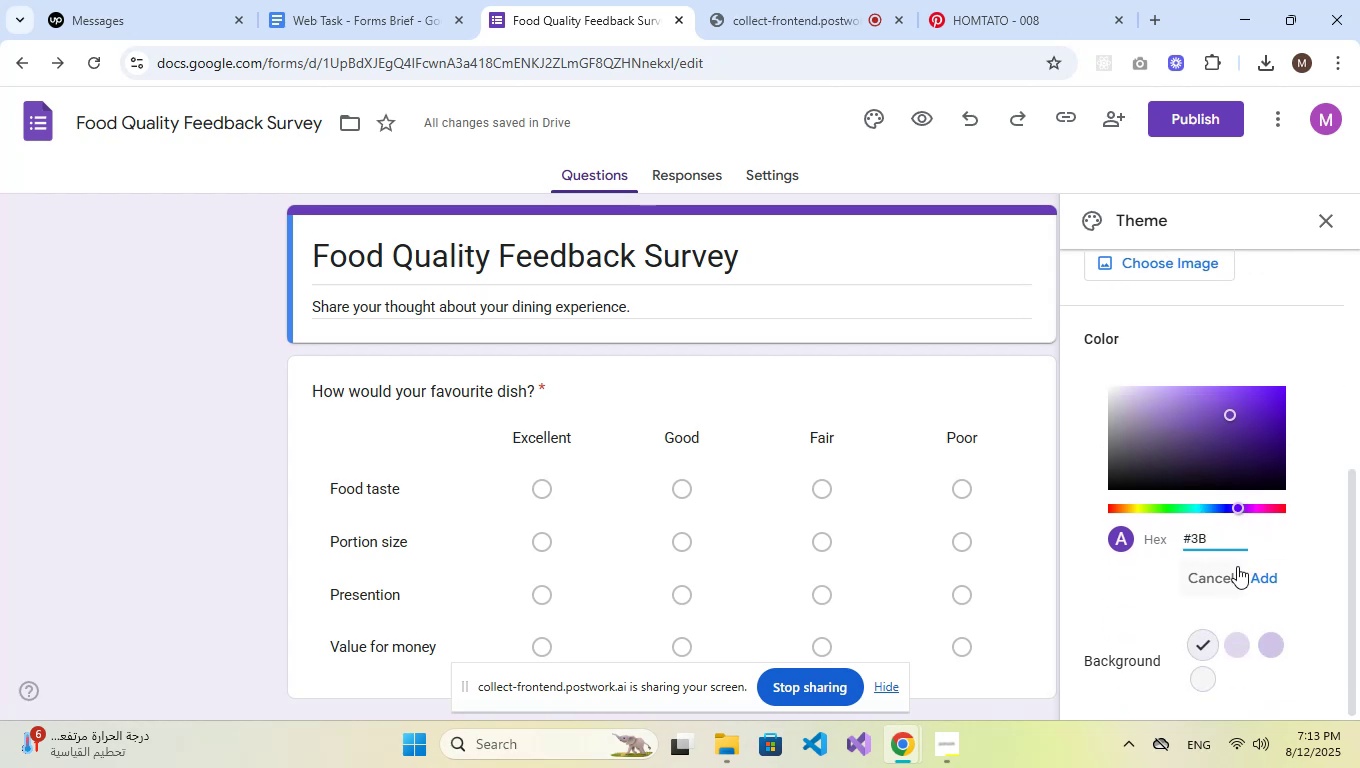 
key(Numpad7)
 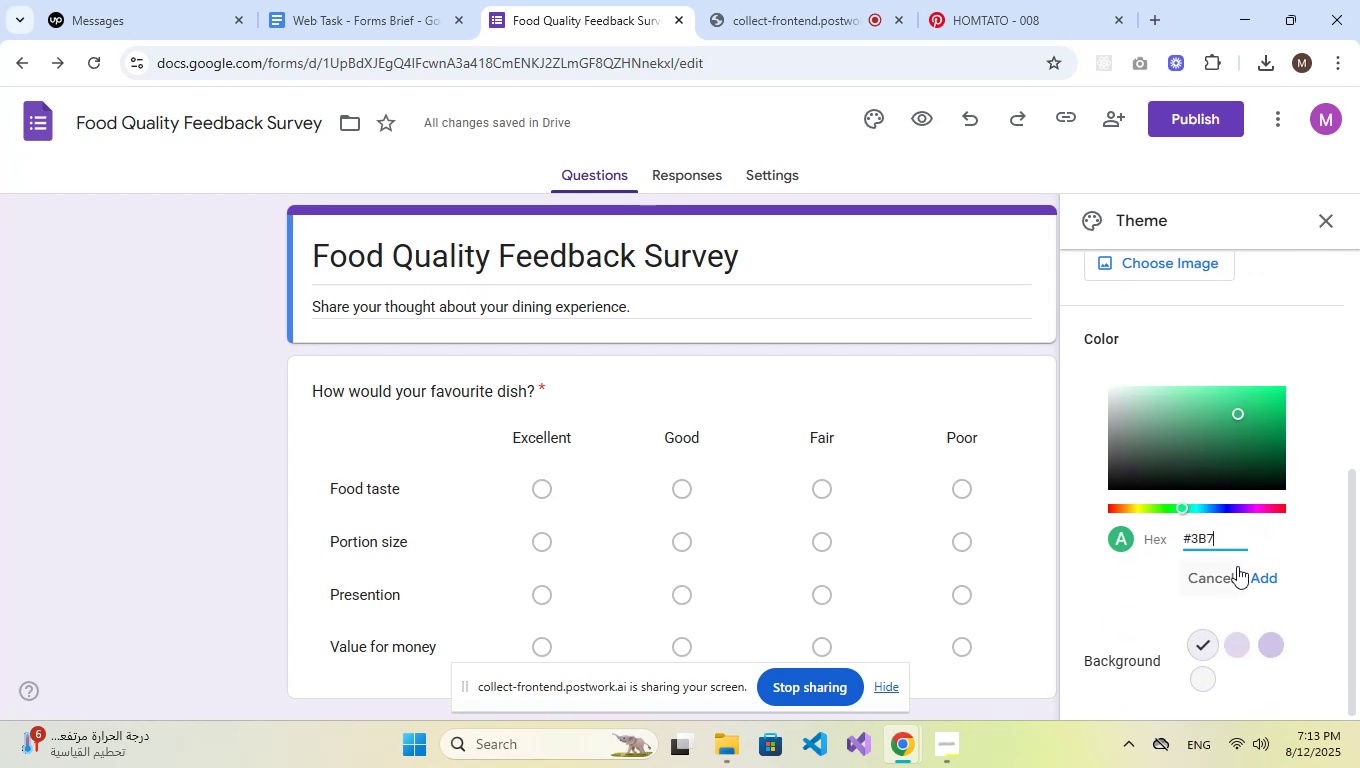 
key(CapsLock)
 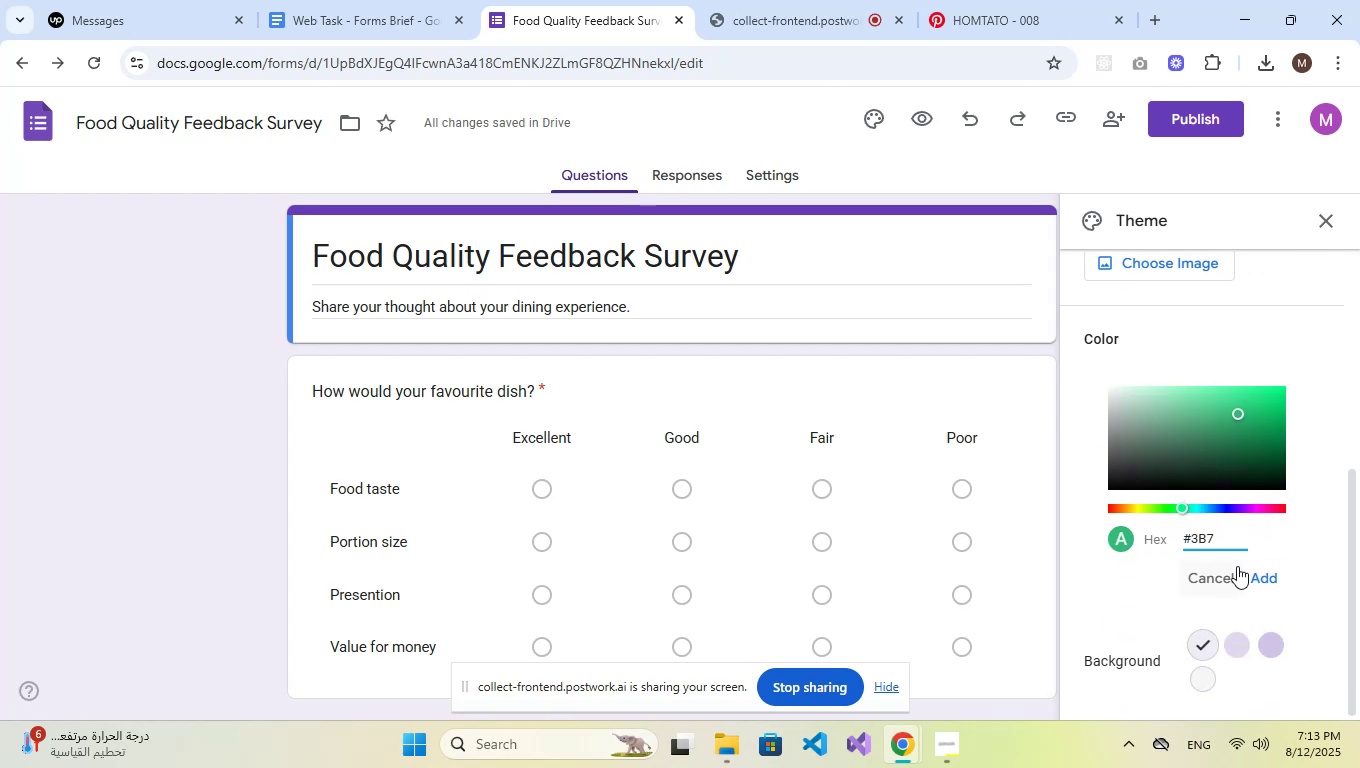 
key(A)
 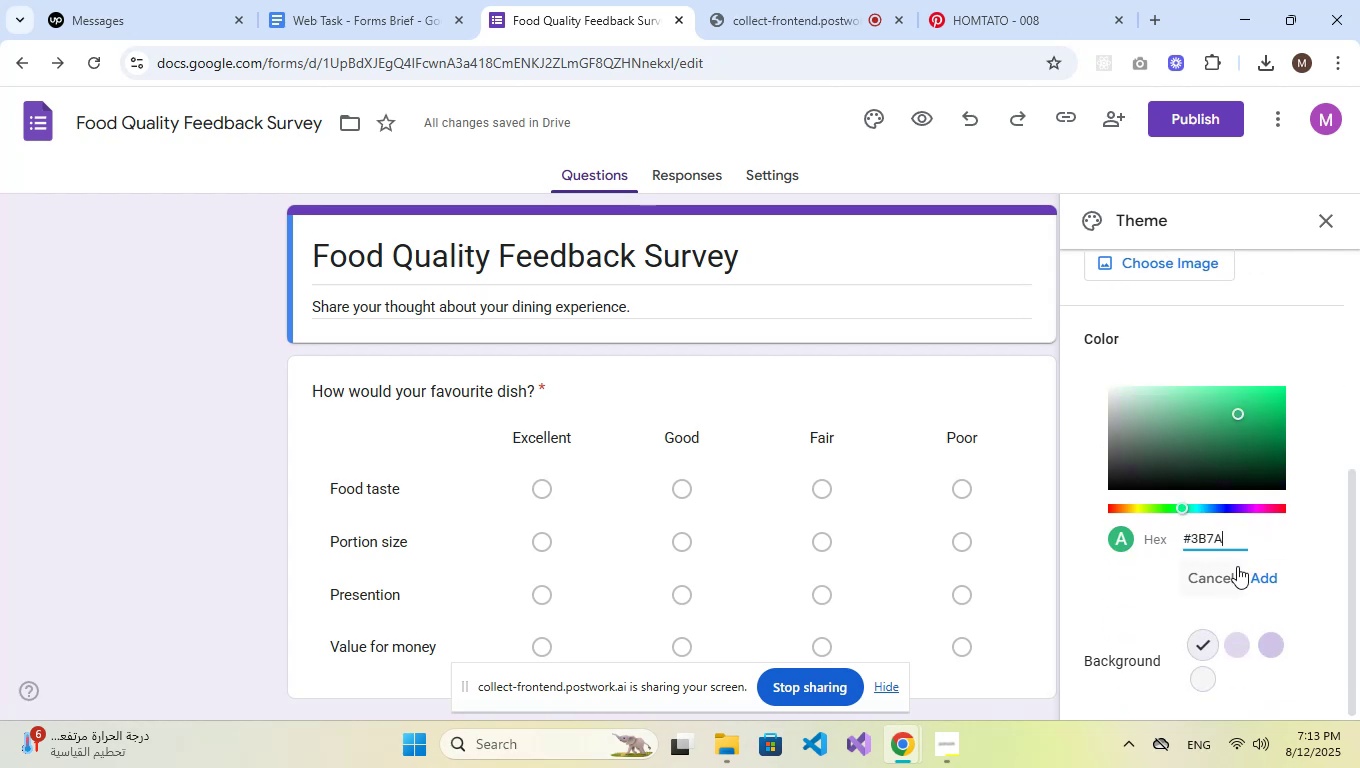 
key(CapsLock)
 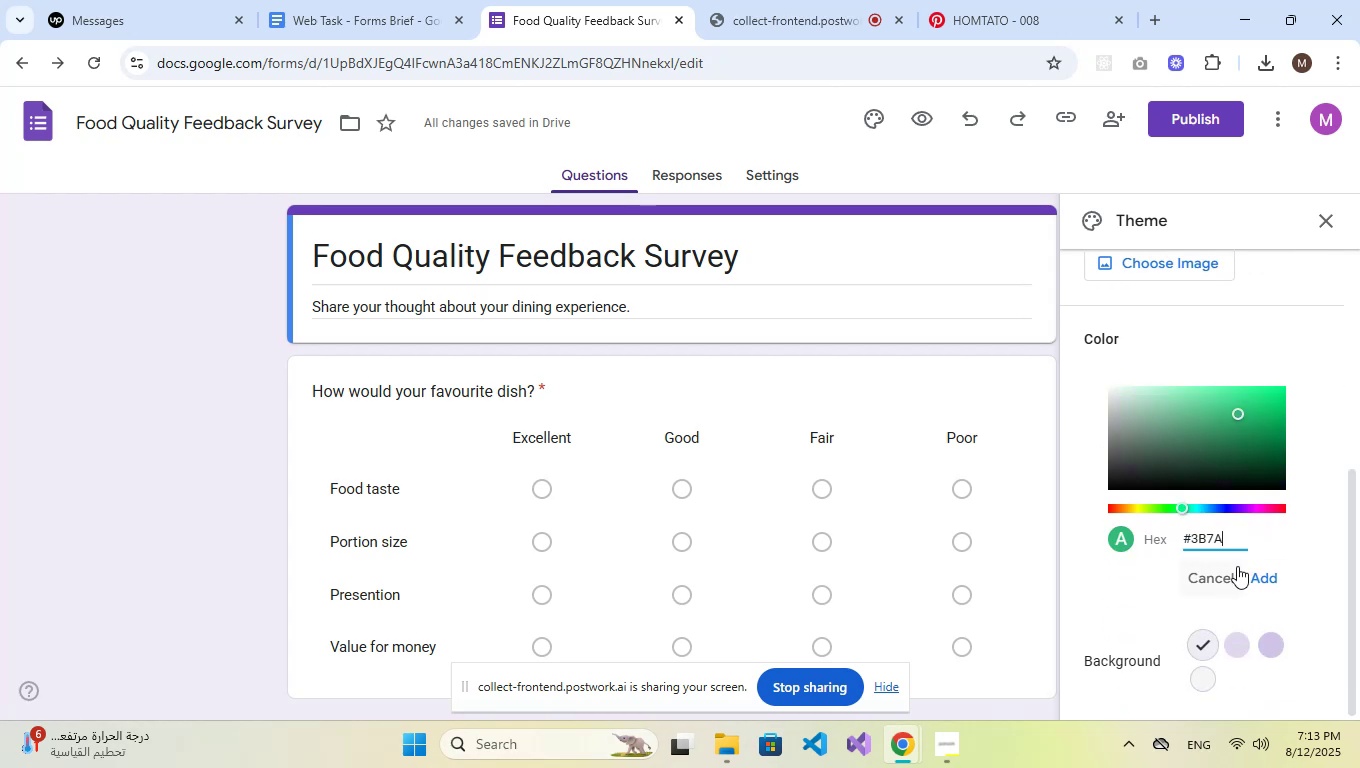 
key(Numpad5)
 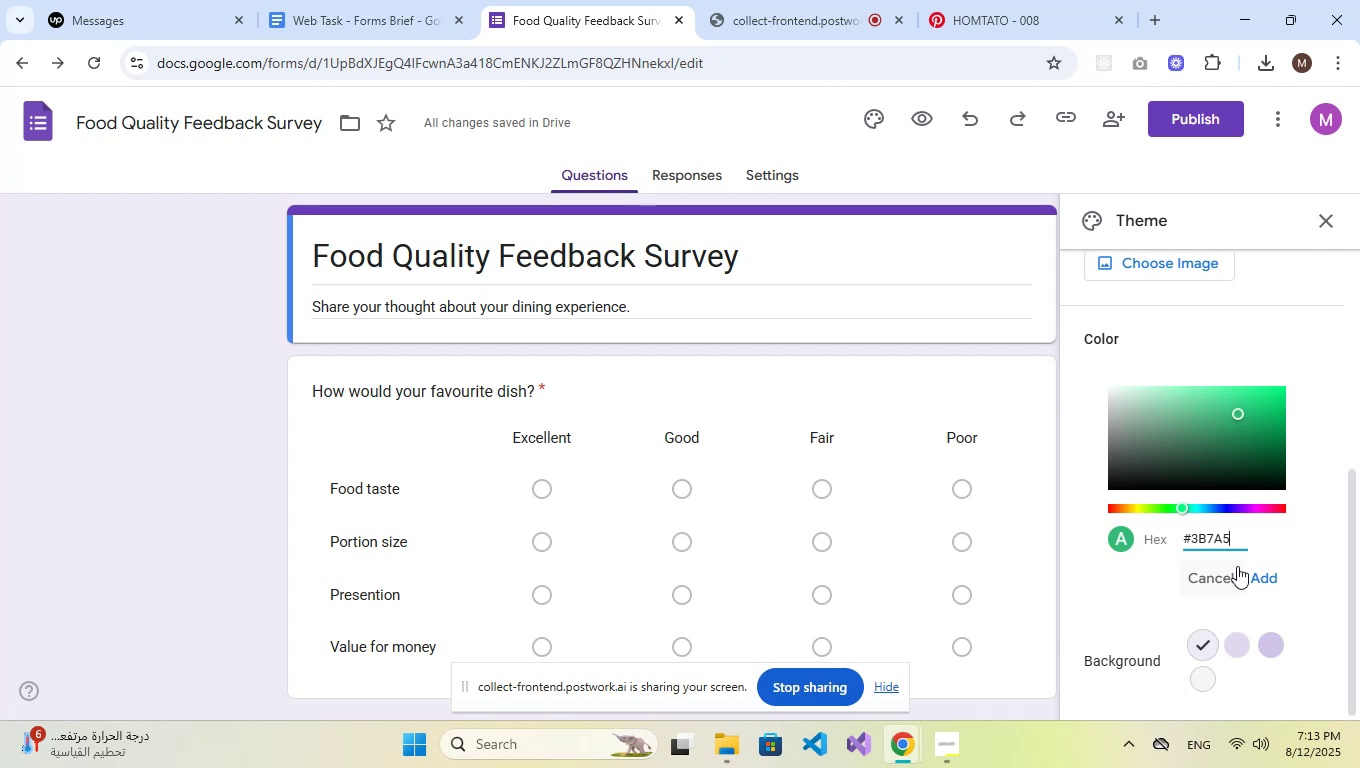 
key(Numpad7)
 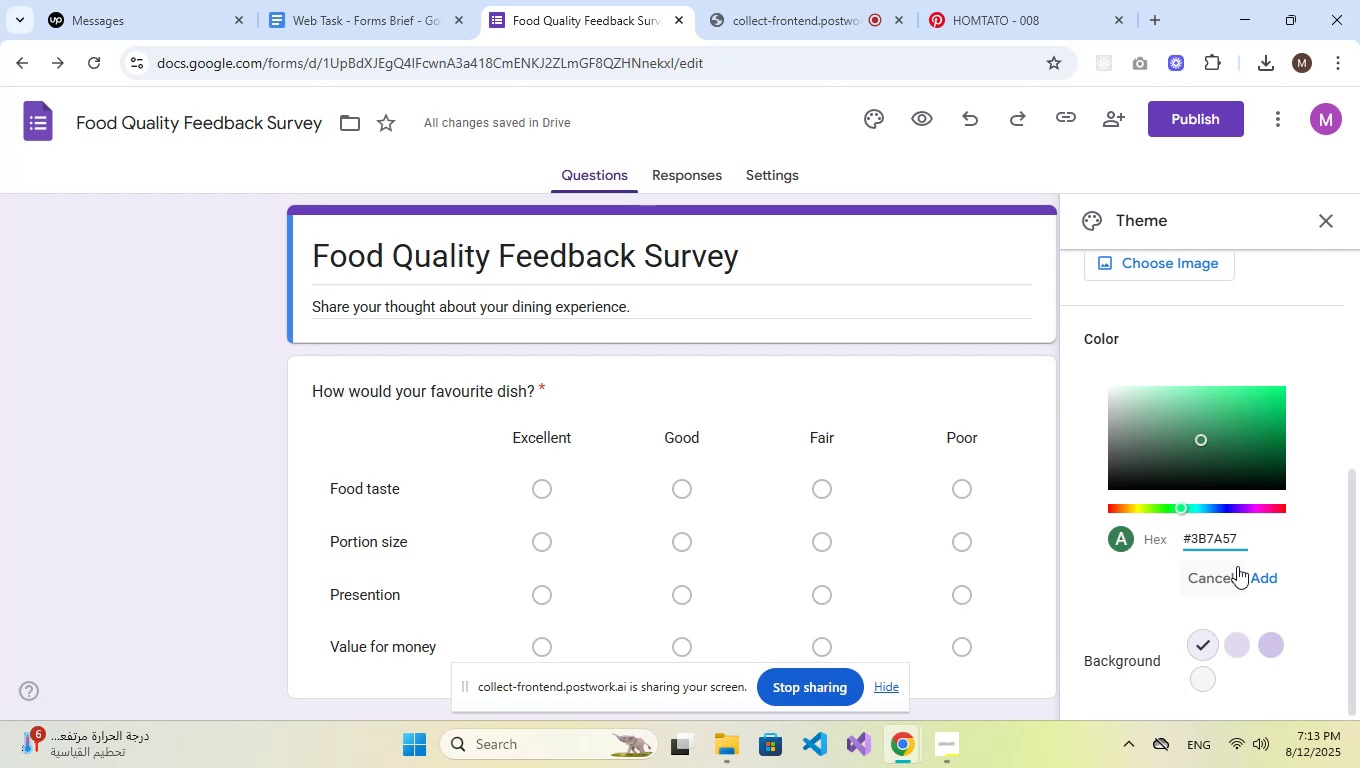 
left_click([1258, 568])
 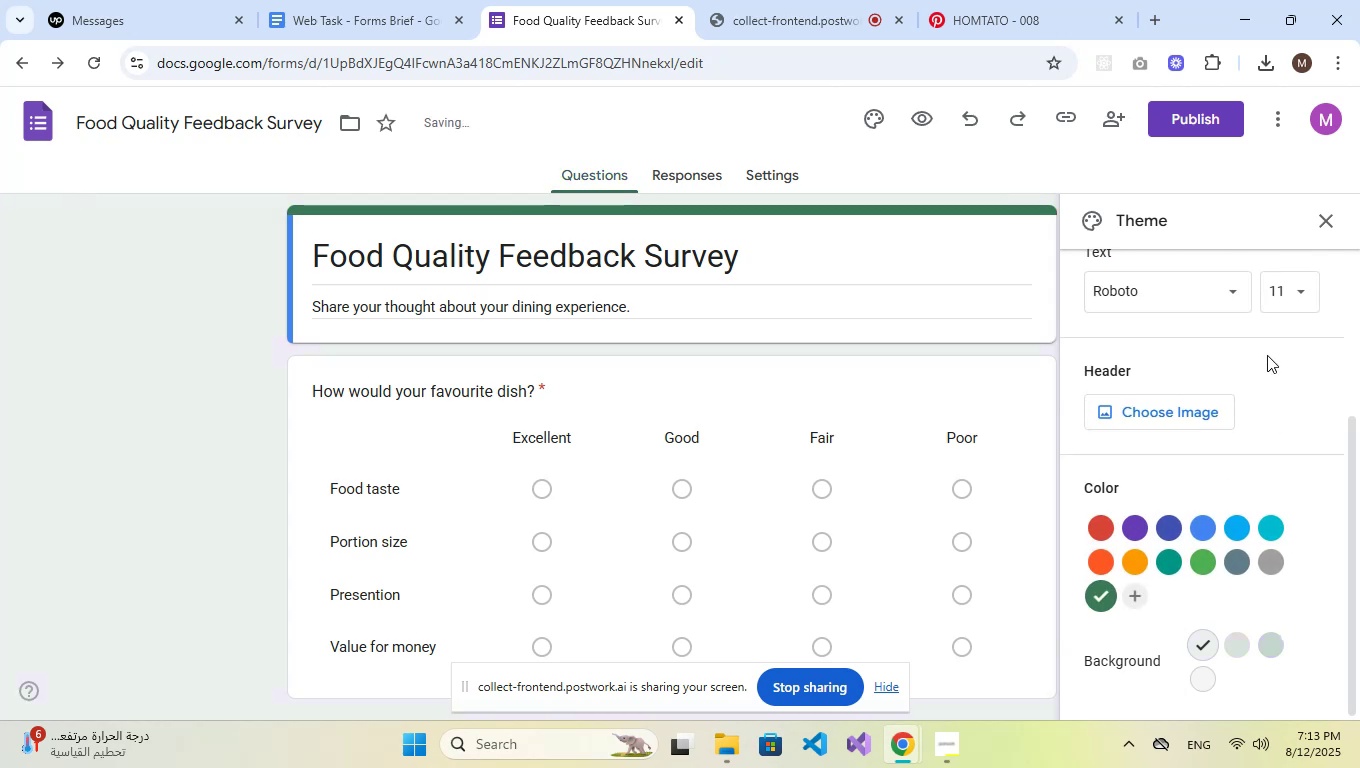 
scroll: coordinate [1230, 347], scroll_direction: down, amount: 3.0
 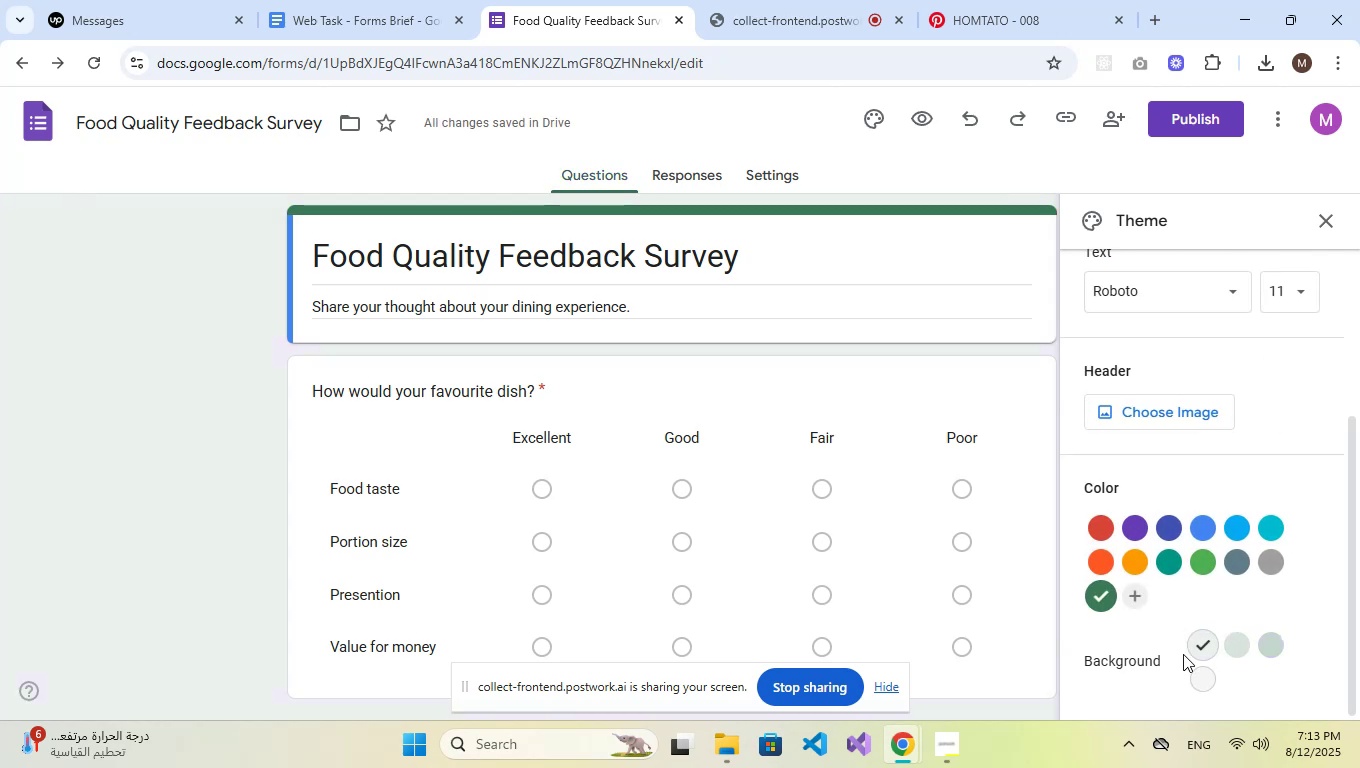 
left_click([1201, 678])
 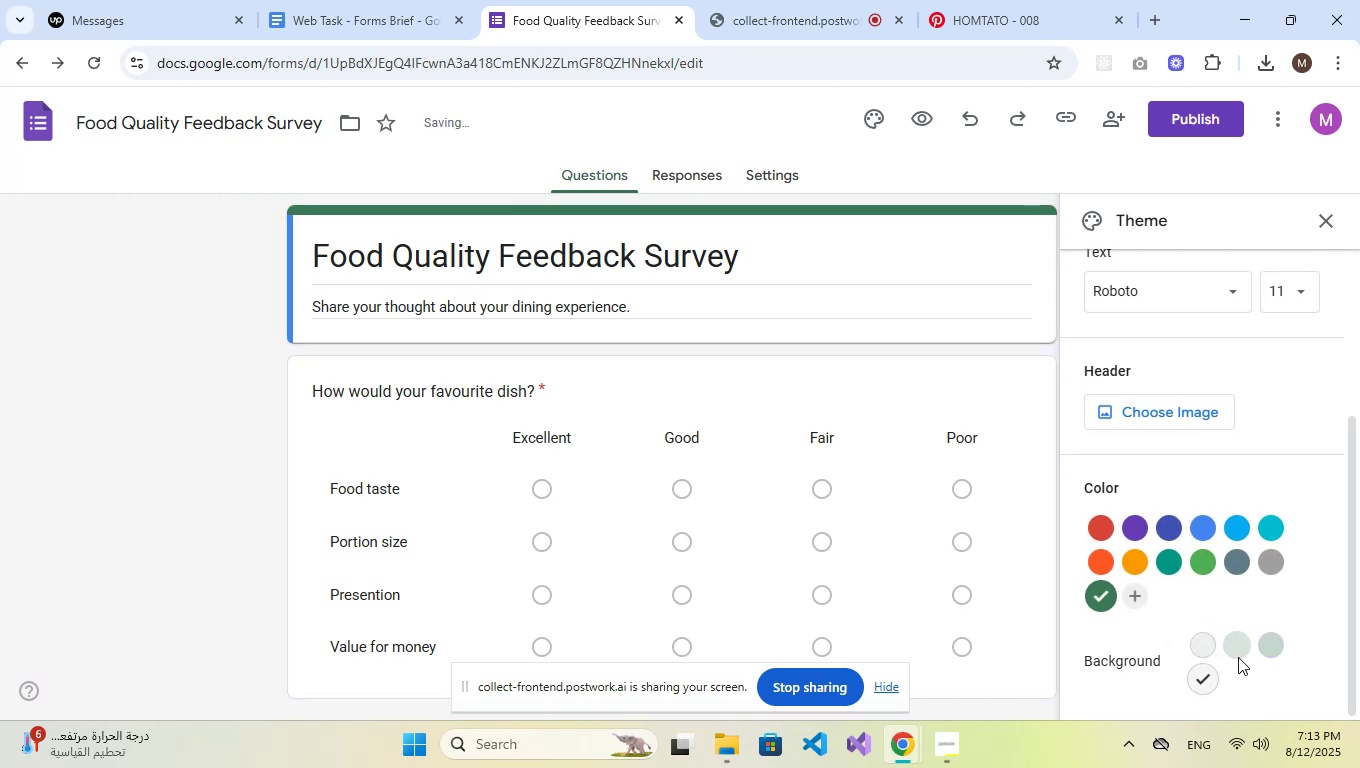 
left_click([1242, 650])
 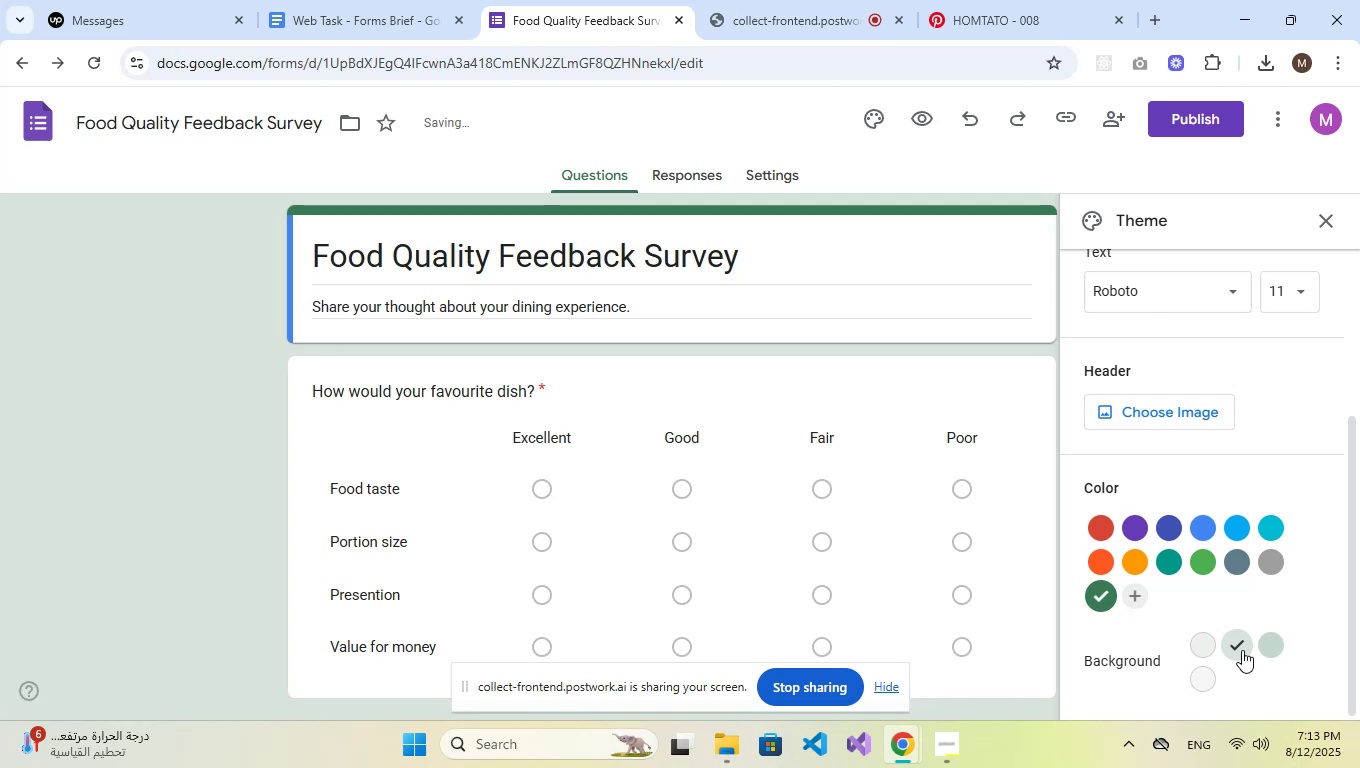 
scroll: coordinate [1211, 362], scroll_direction: up, amount: 2.0
 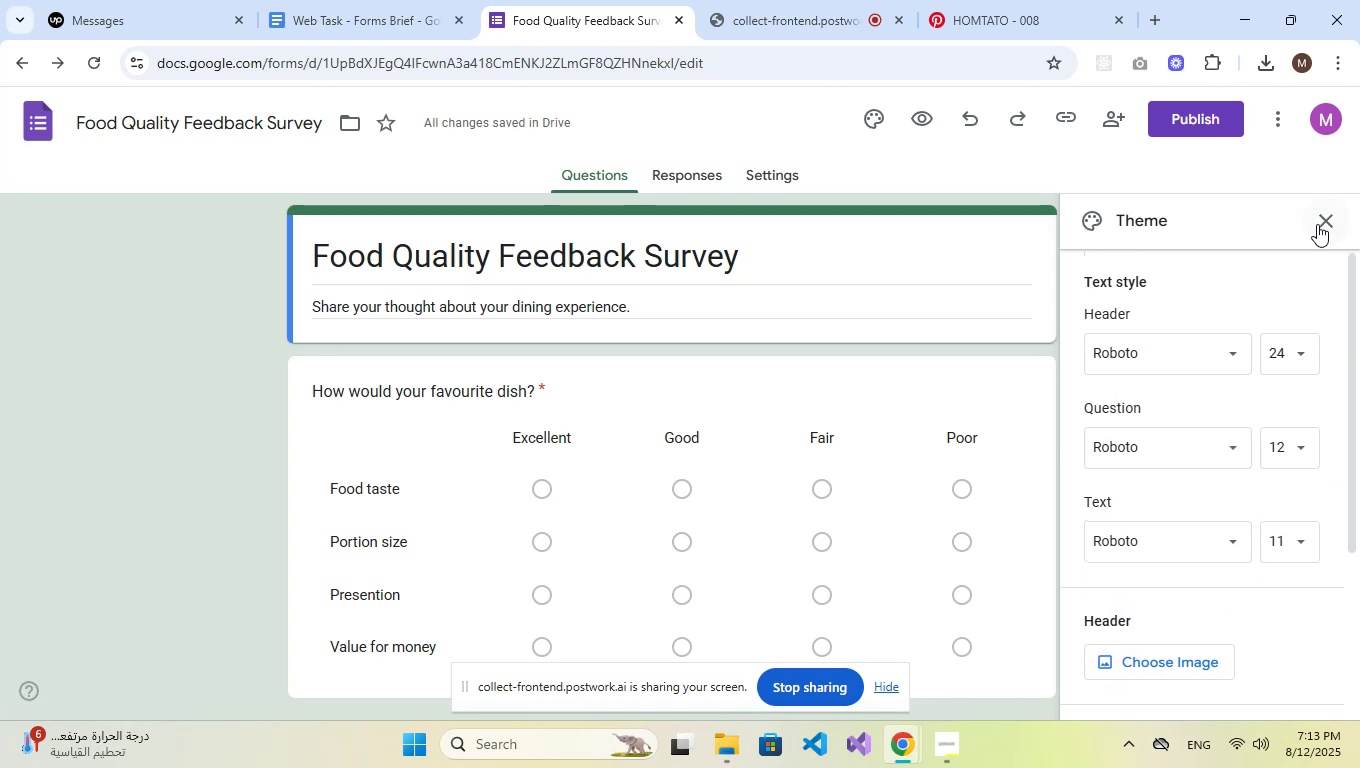 
left_click([1317, 224])
 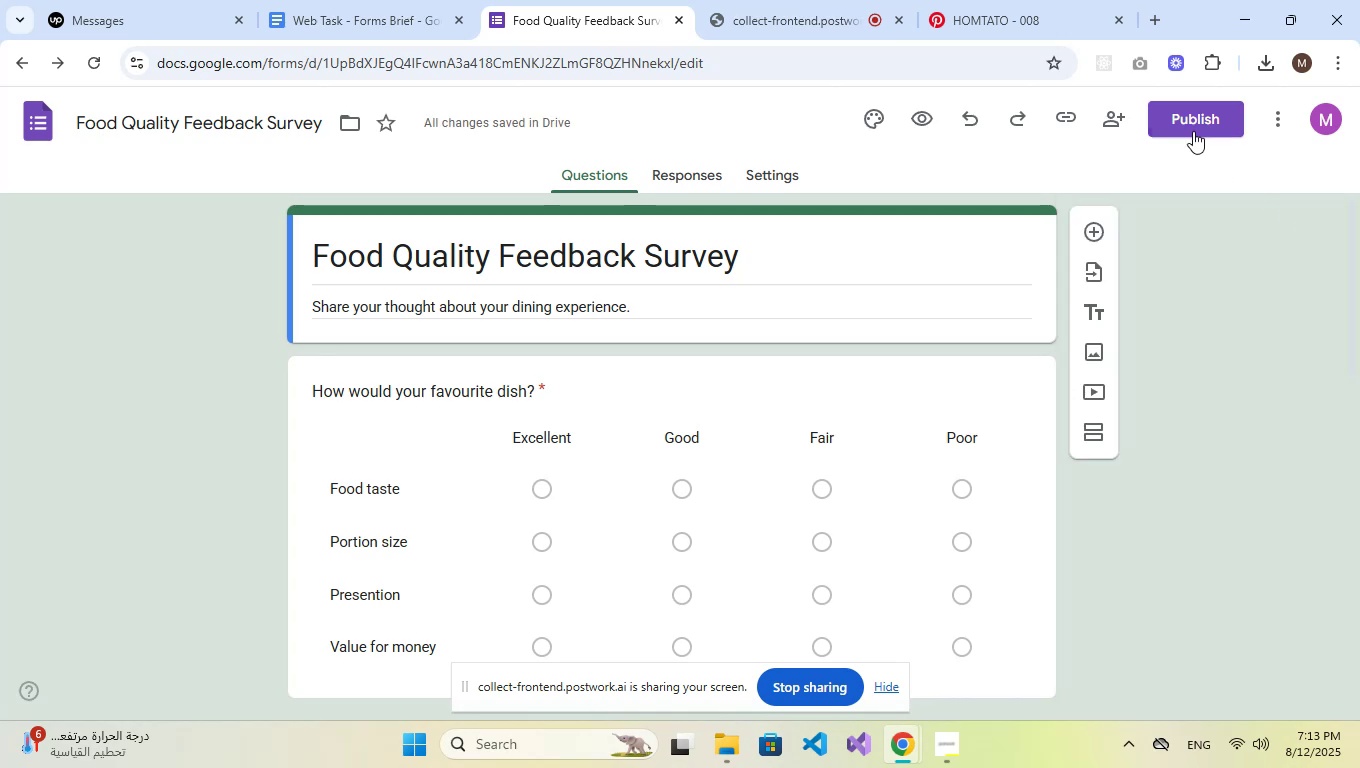 
left_click([1188, 124])
 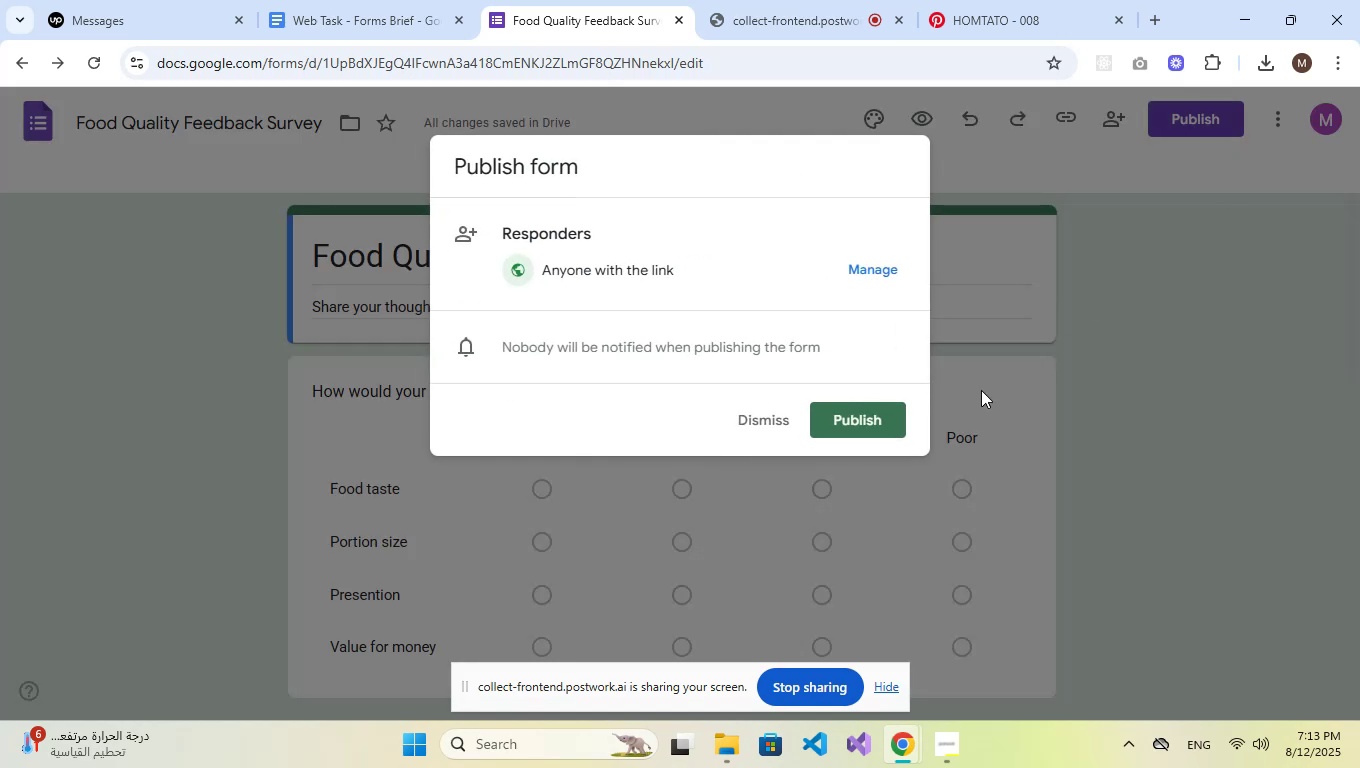 
left_click([862, 412])
 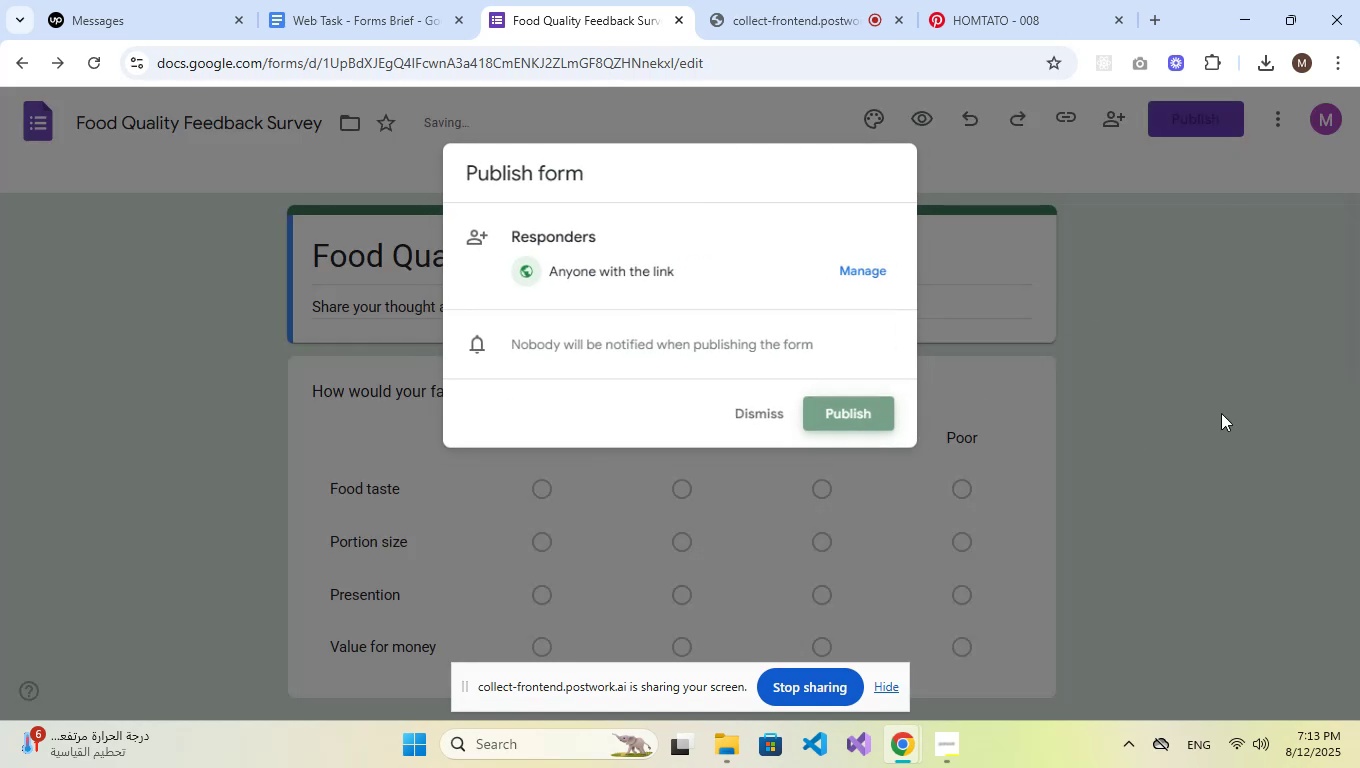 
mouse_move([1248, 383])
 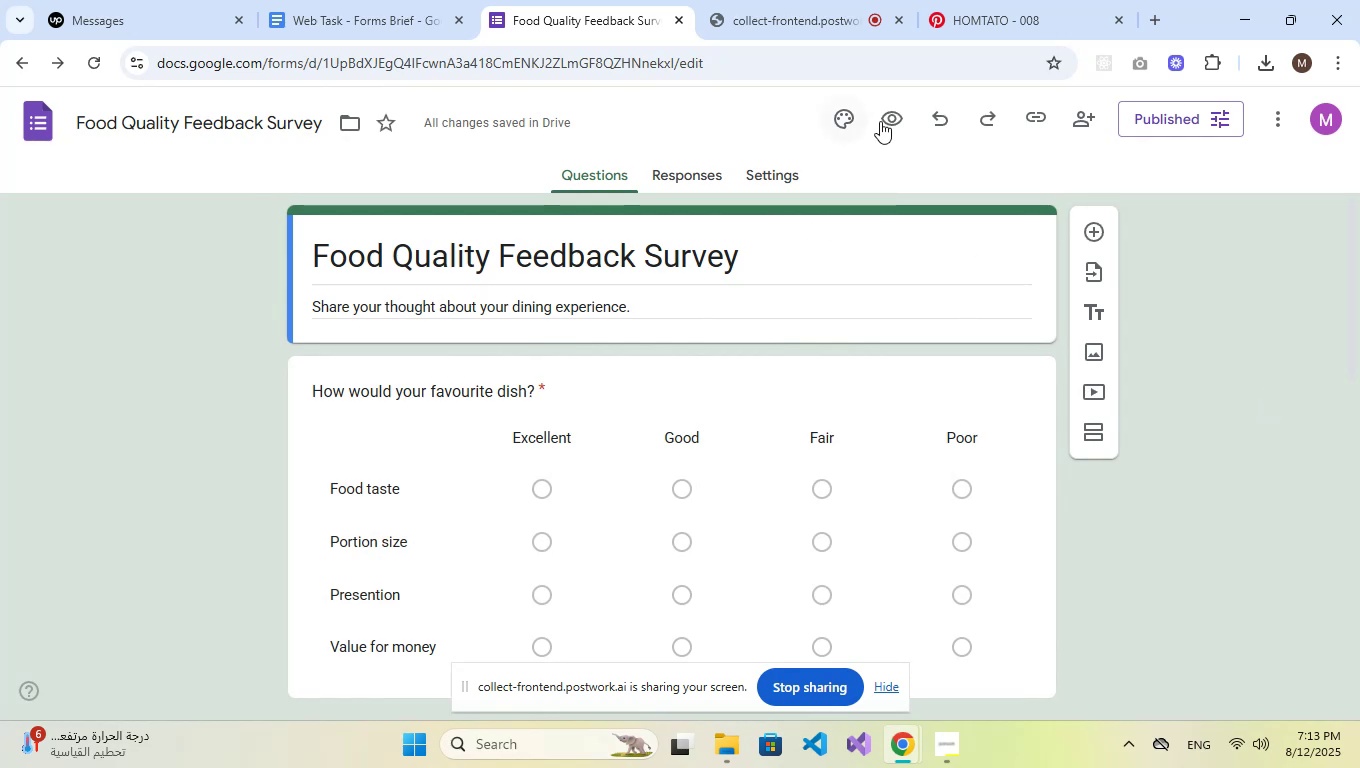 
left_click([890, 120])
 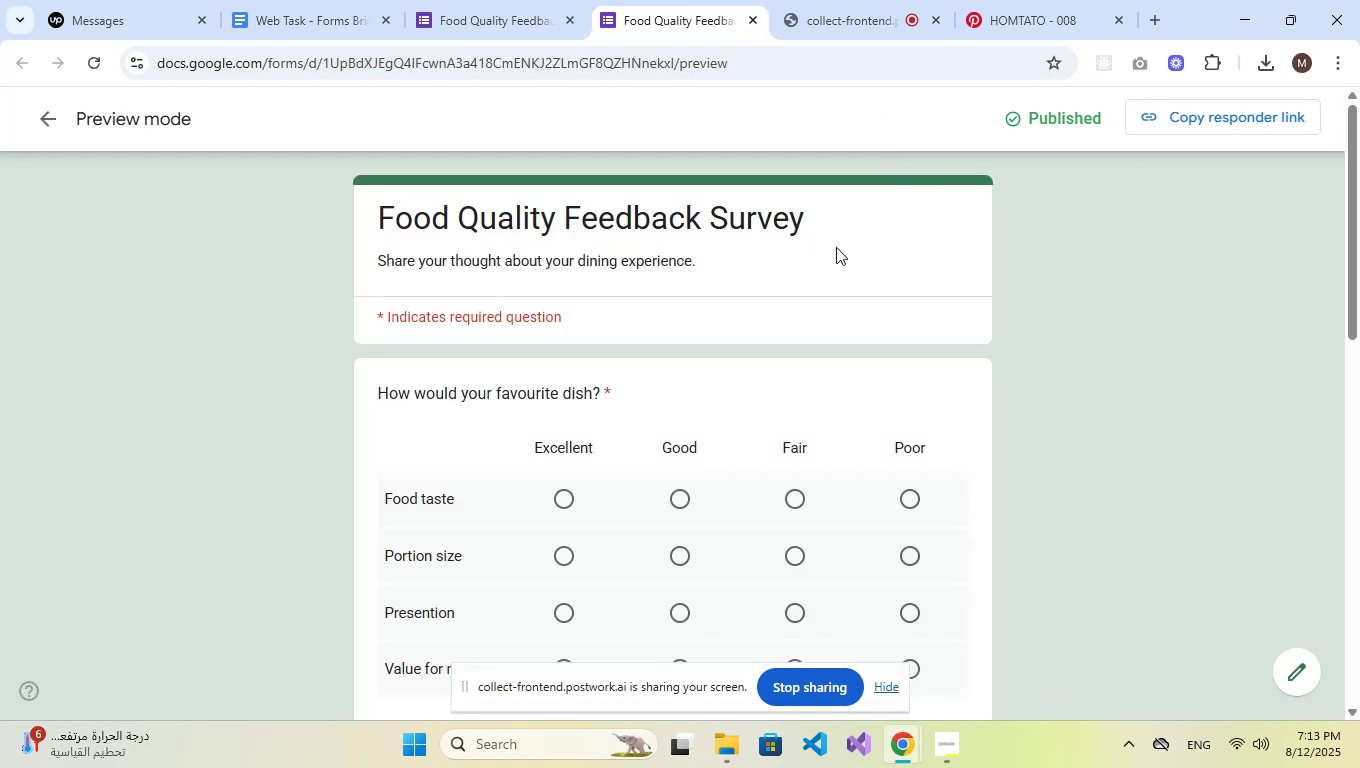 
scroll: coordinate [836, 247], scroll_direction: down, amount: 2.0
 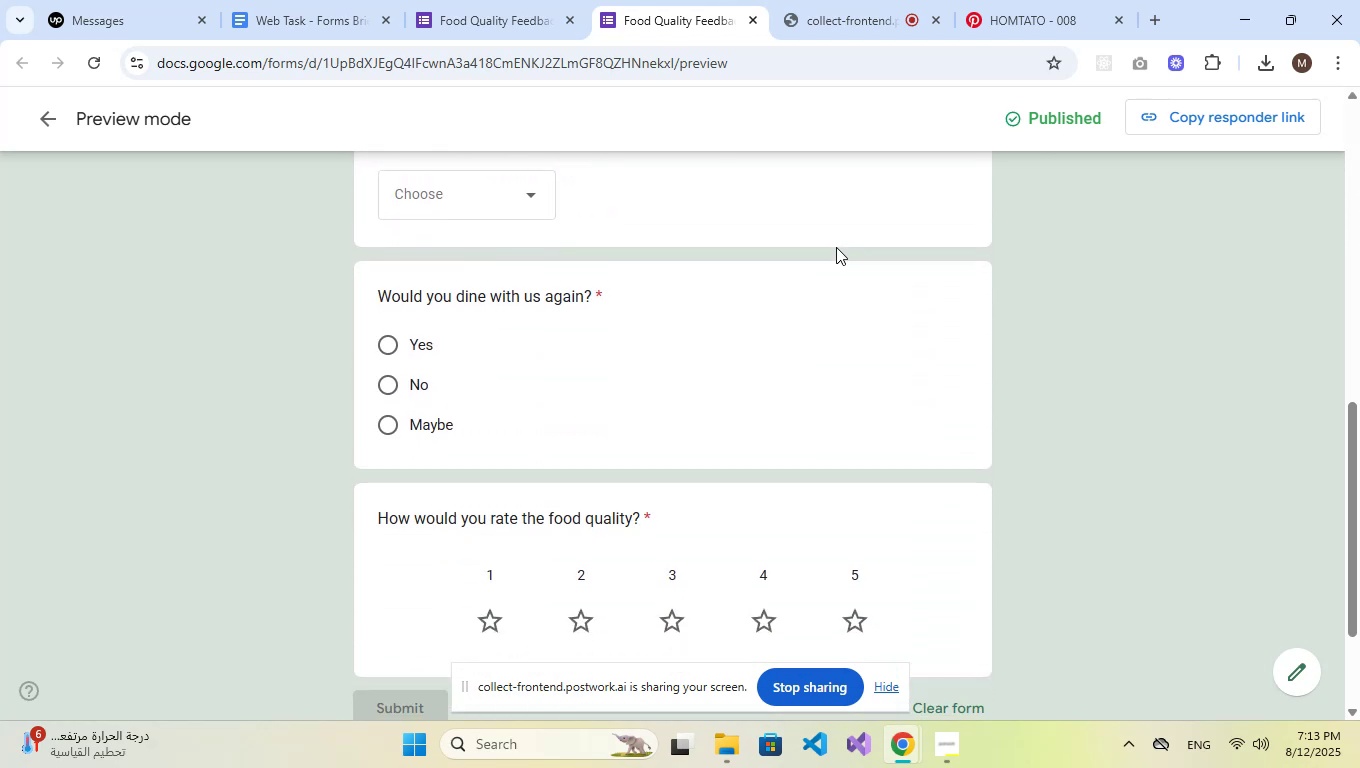 
scroll: coordinate [836, 247], scroll_direction: up, amount: 2.0
 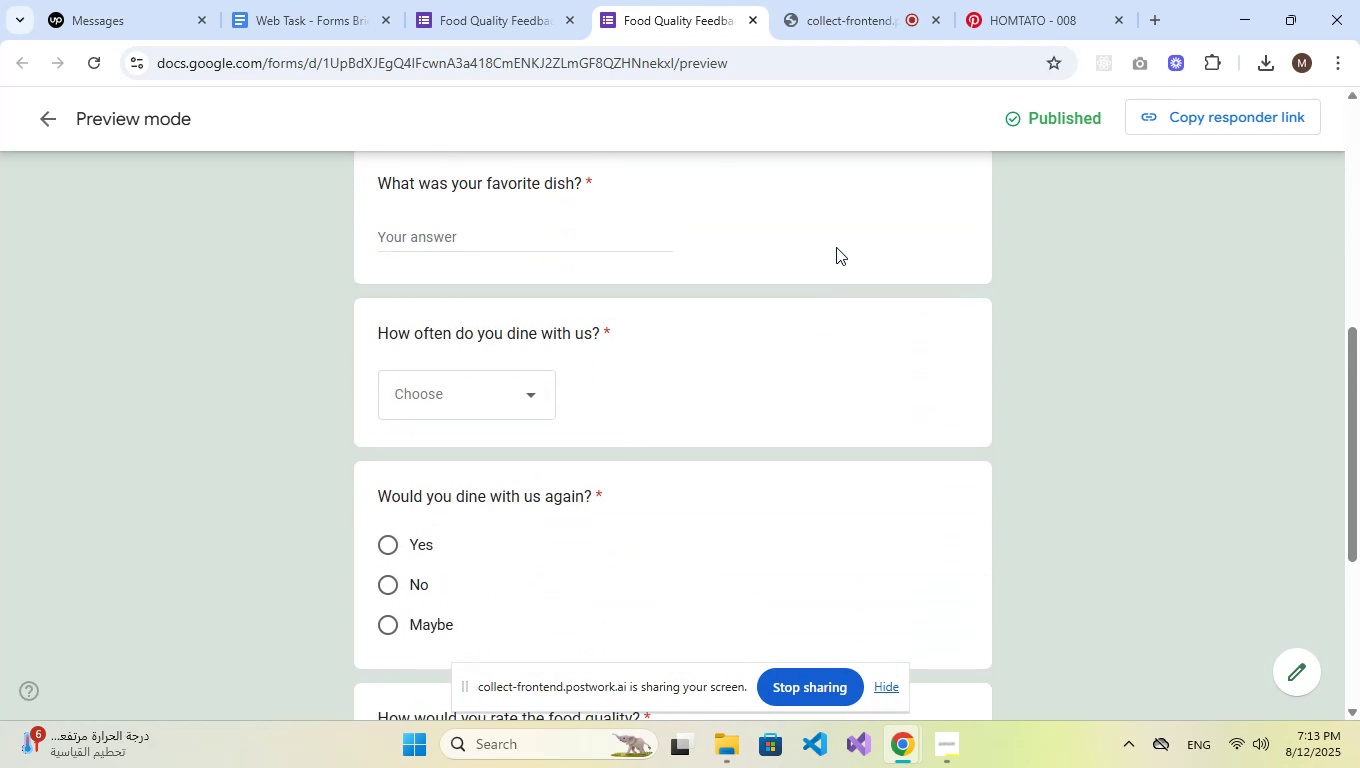 
scroll: coordinate [836, 247], scroll_direction: down, amount: 2.0
 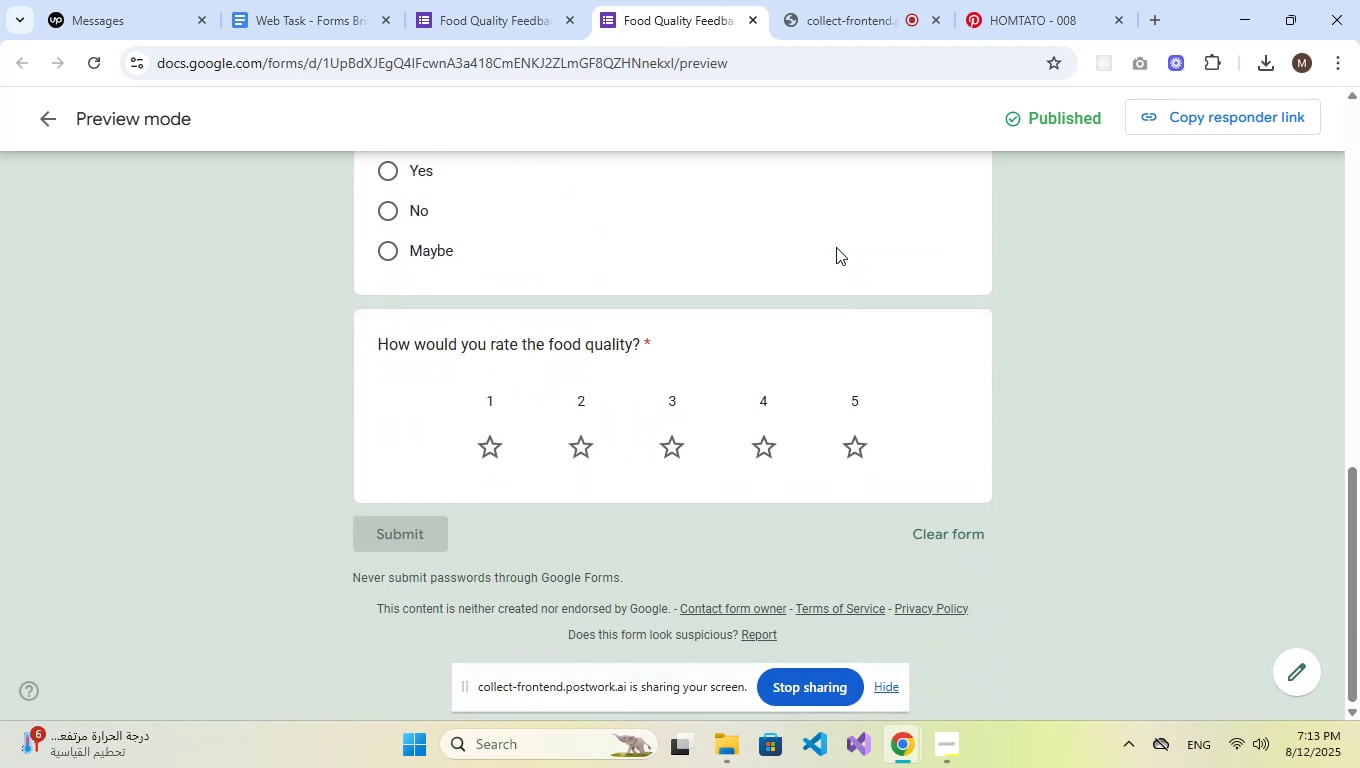 
scroll: coordinate [836, 247], scroll_direction: up, amount: 11.0
 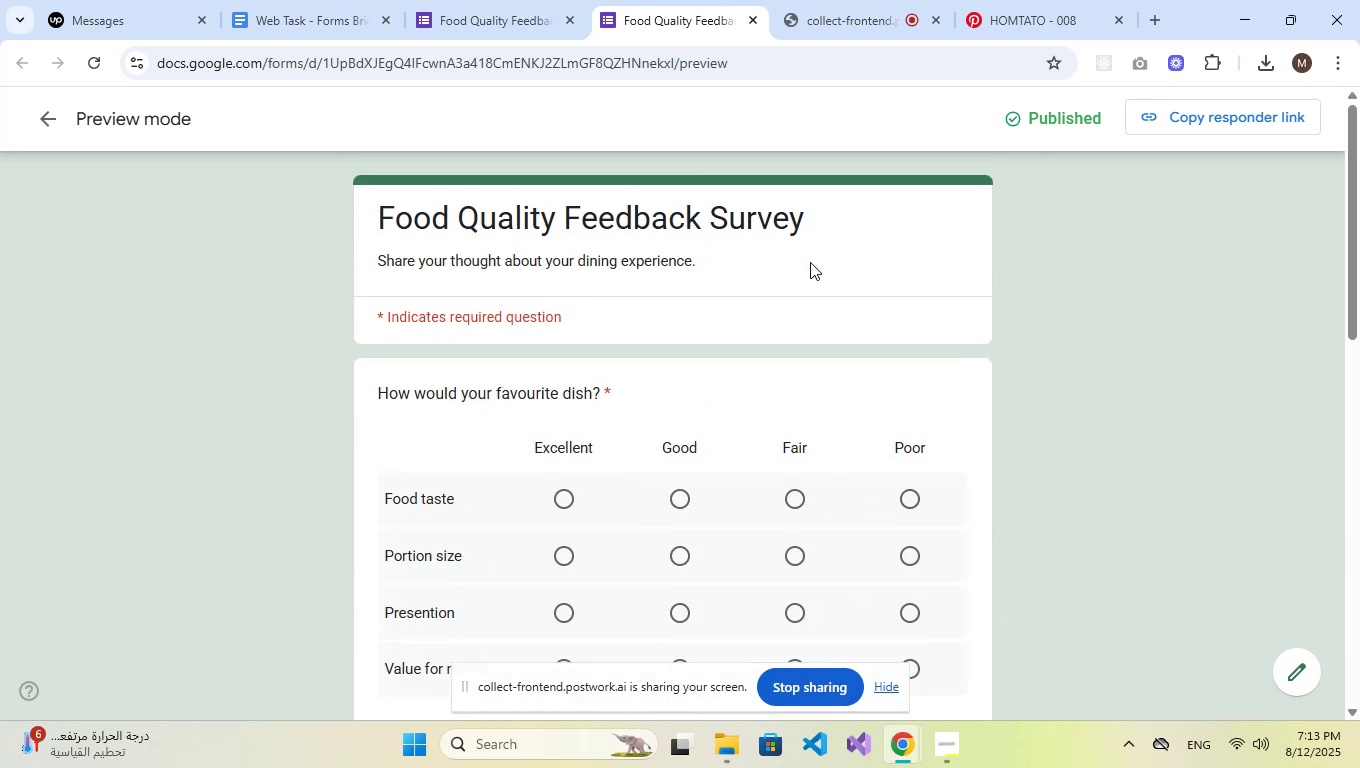 
scroll: coordinate [763, 284], scroll_direction: down, amount: 2.0
 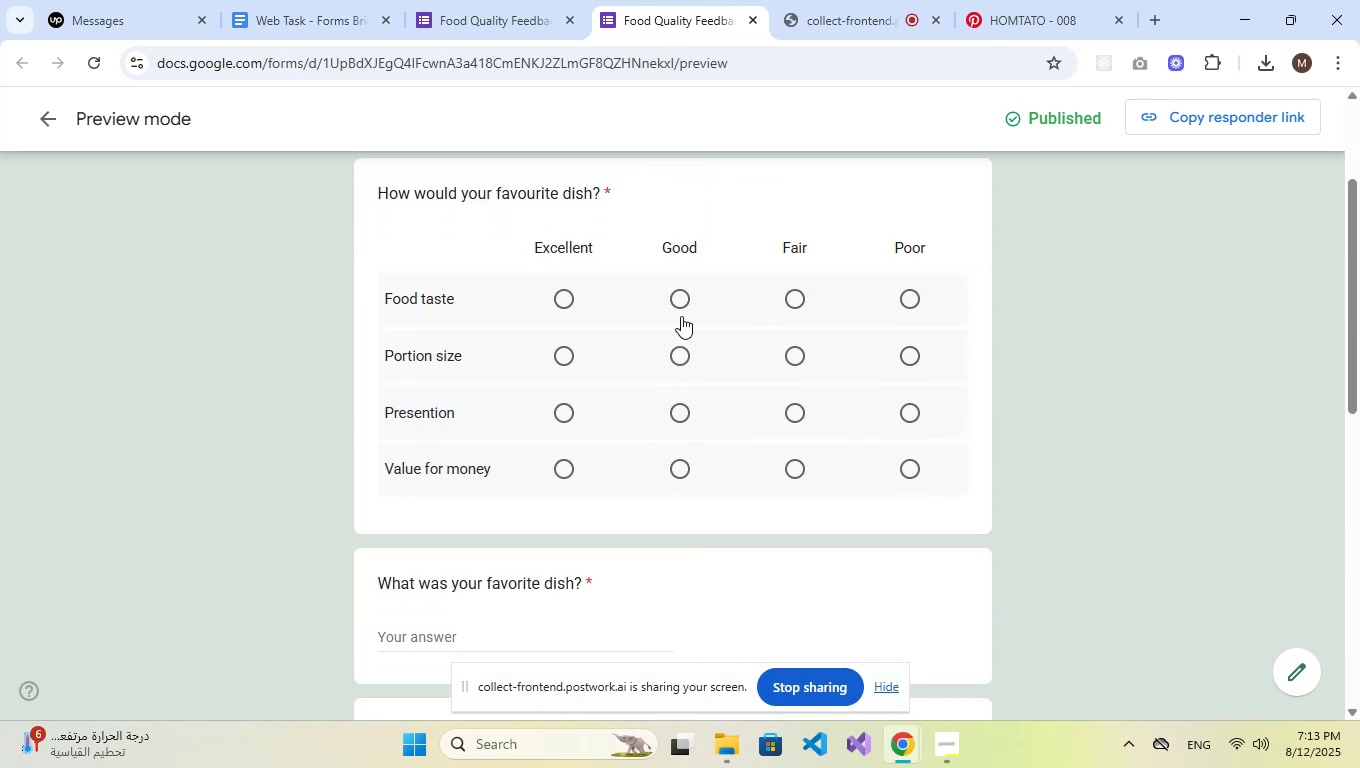 
left_click([674, 300])
 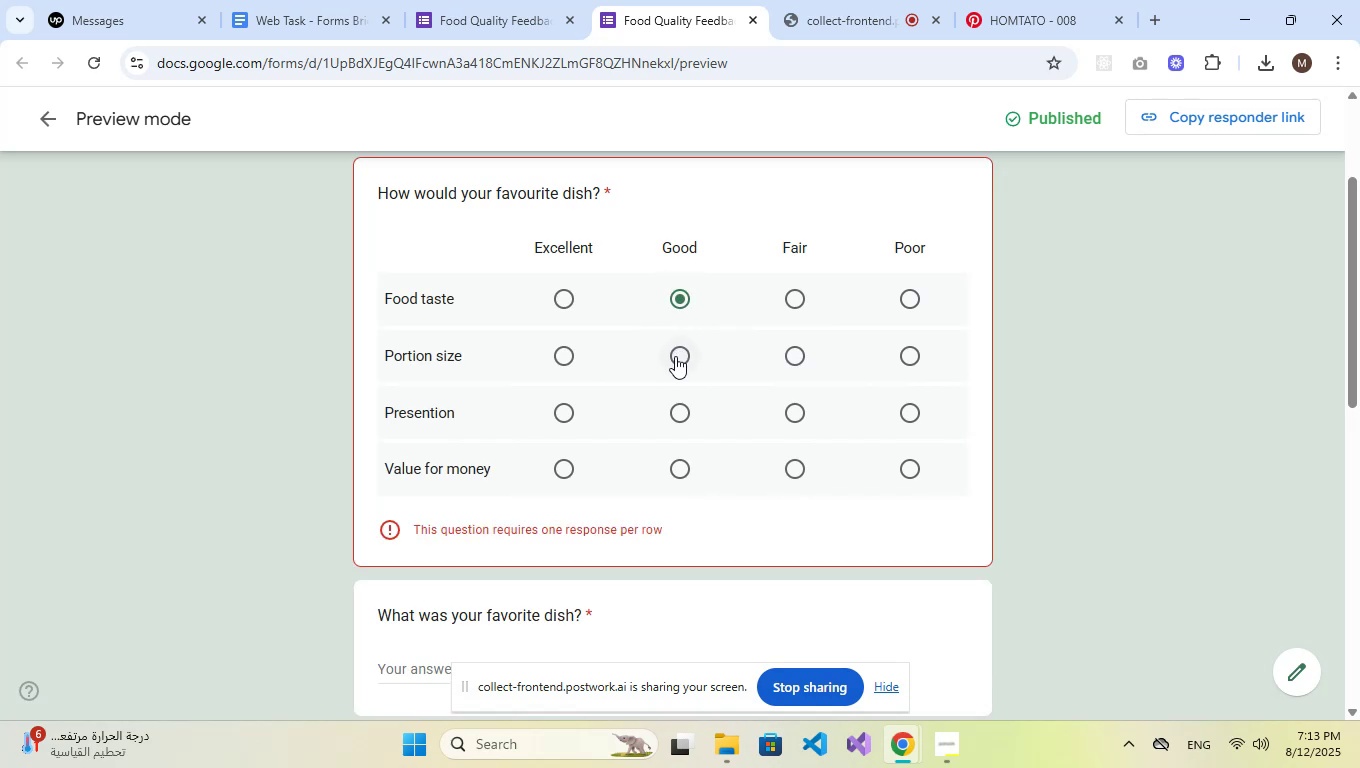 
left_click([675, 356])
 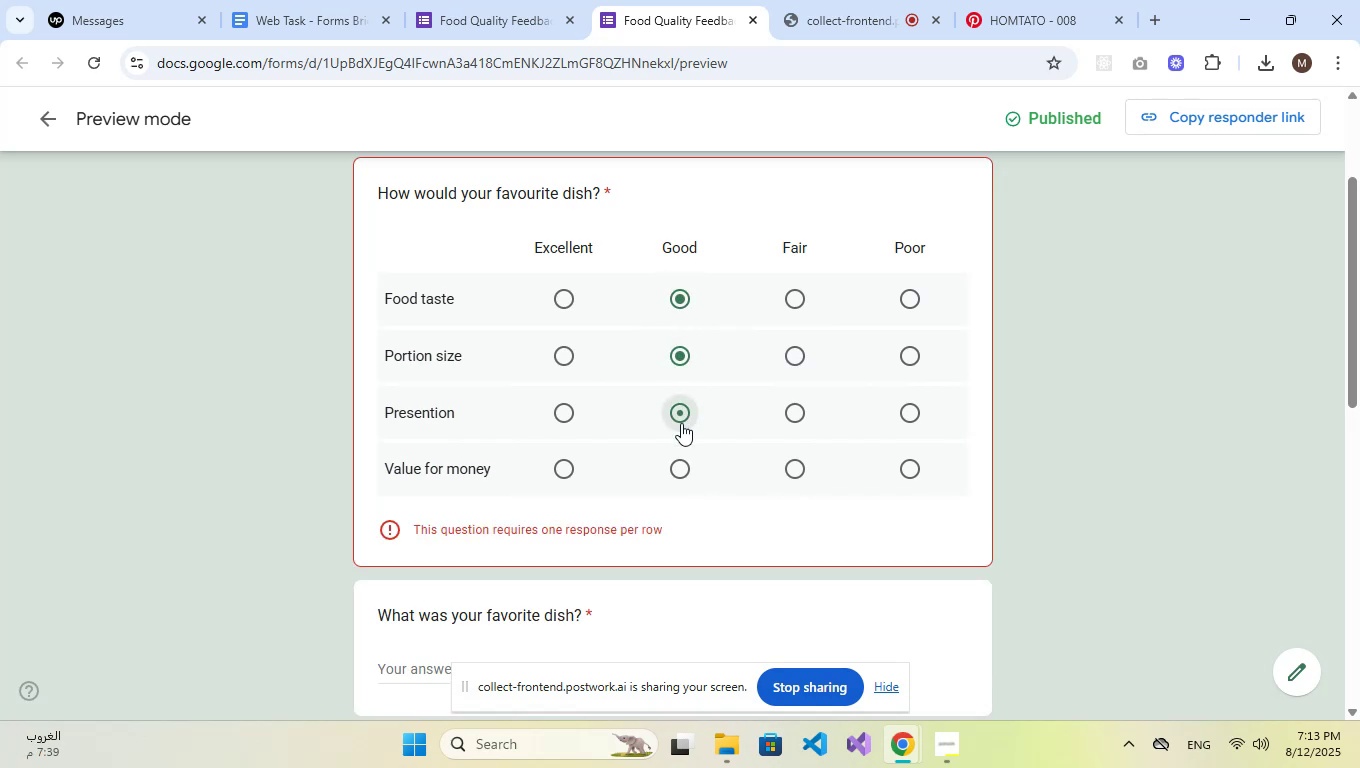 
double_click([681, 483])
 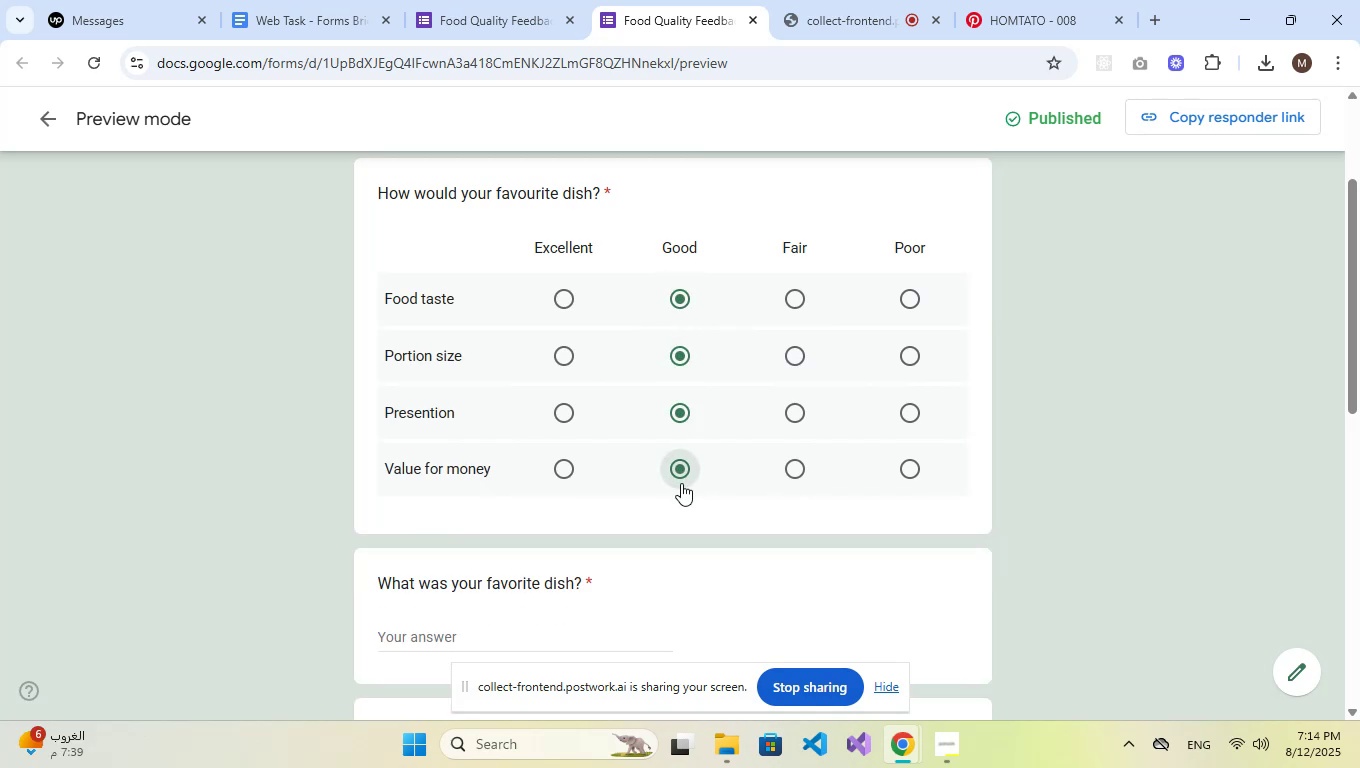 
scroll: coordinate [750, 404], scroll_direction: down, amount: 3.0
 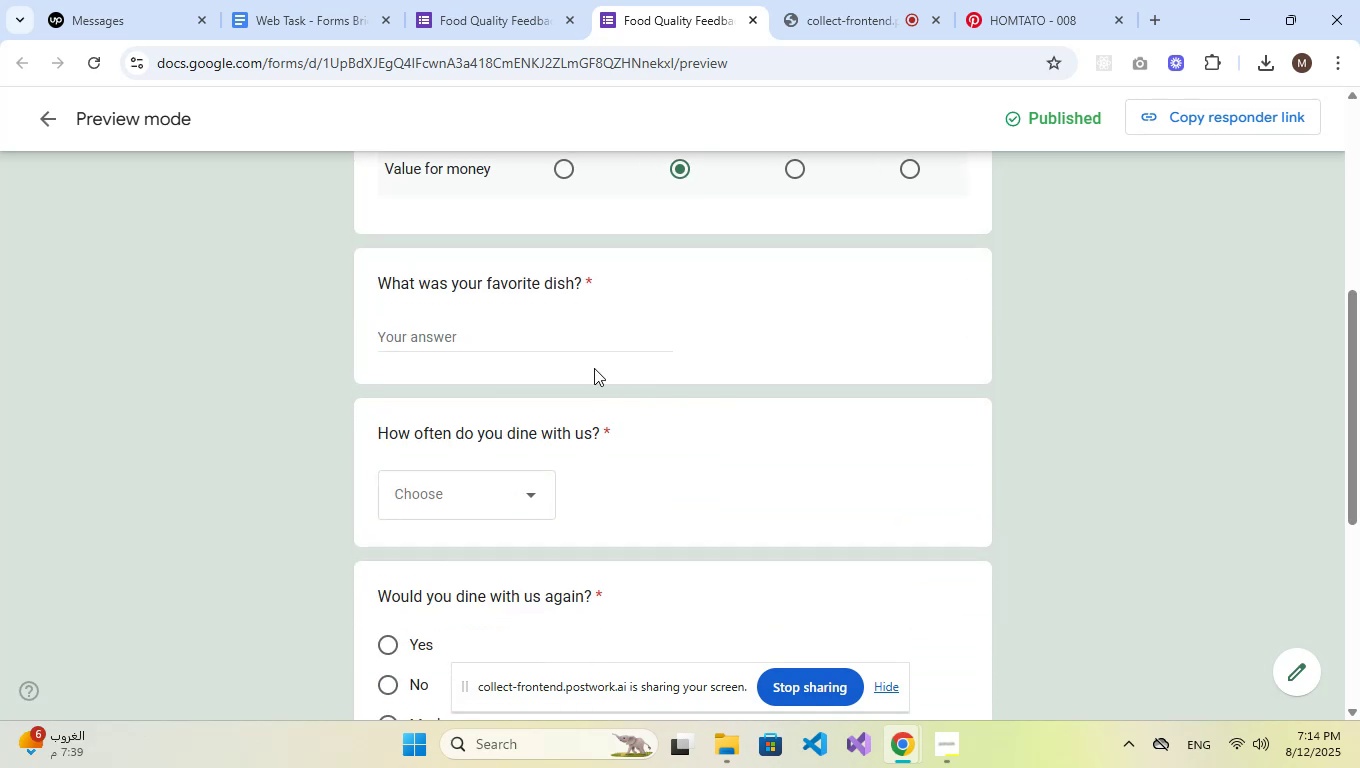 
left_click([518, 337])
 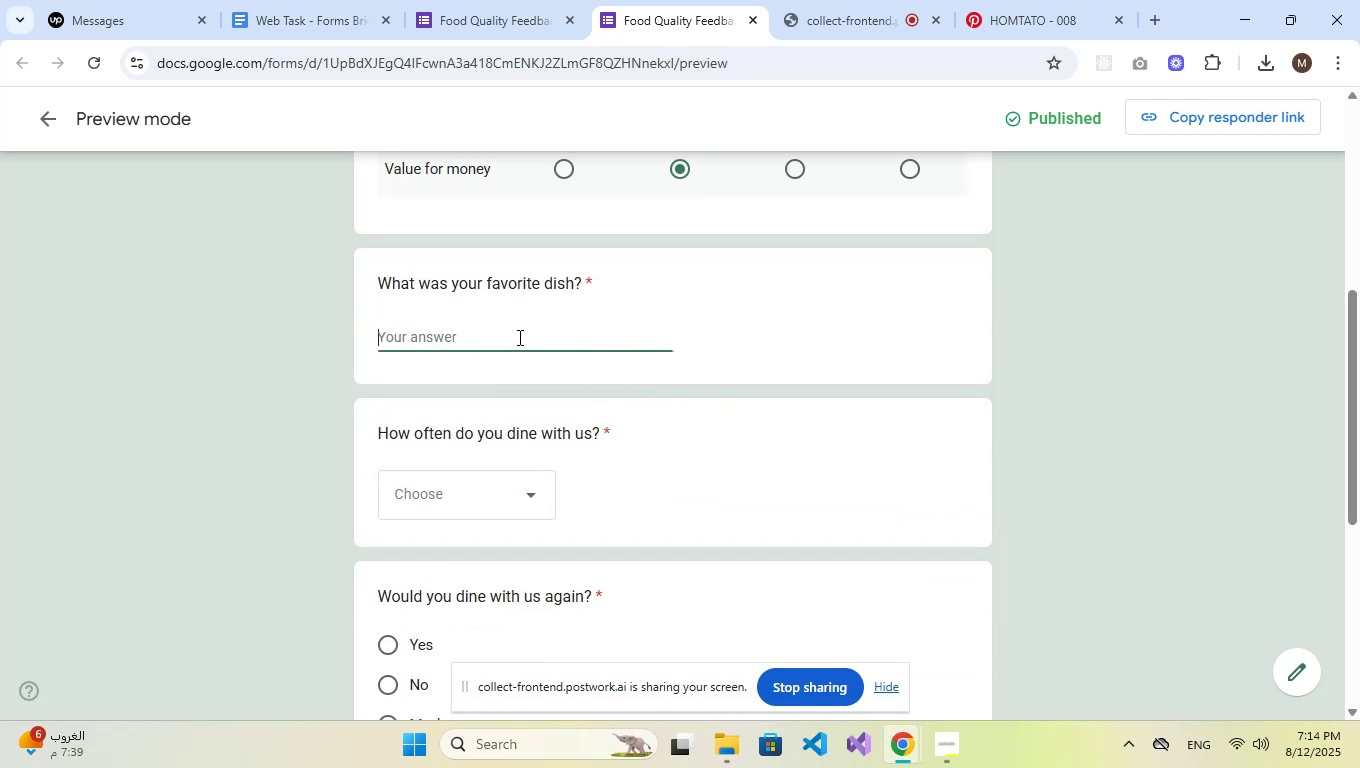 
type(d)
key(Backspace)
type(test)
 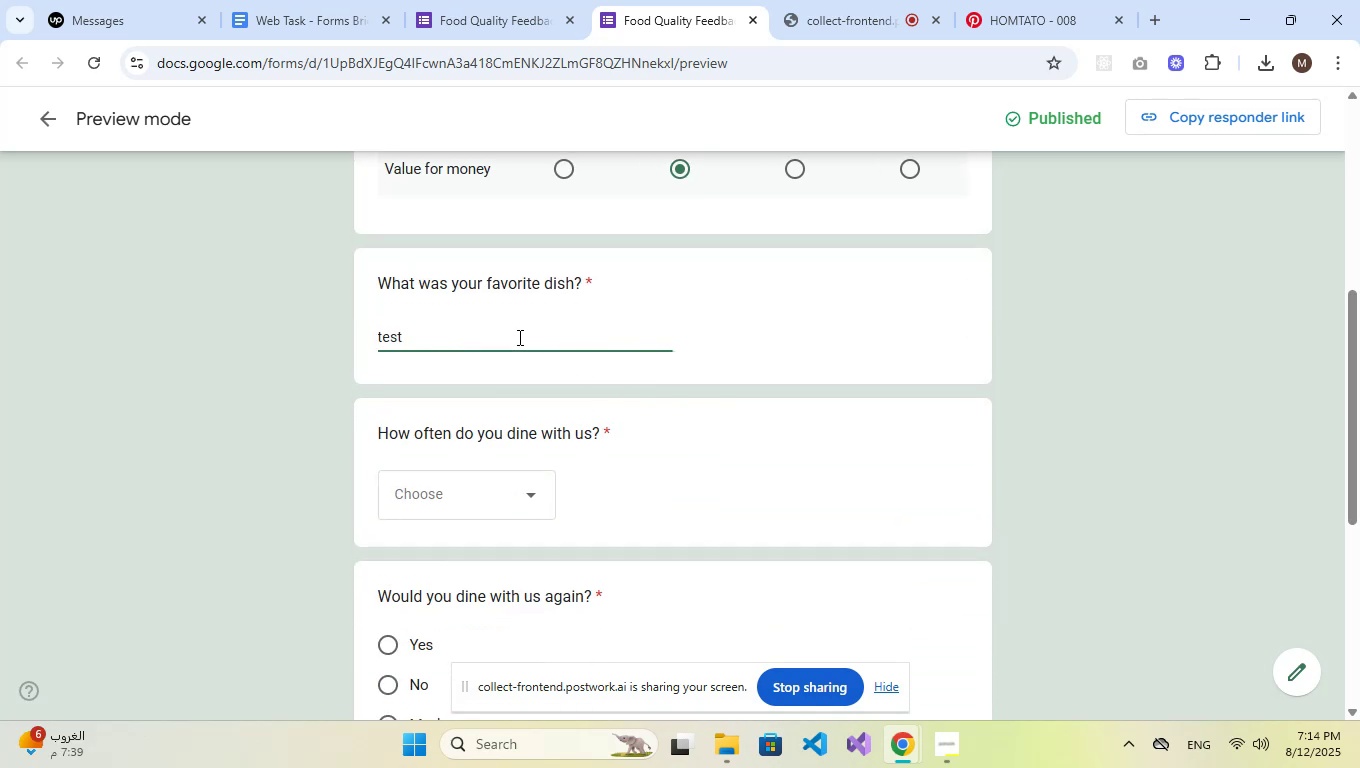 
scroll: coordinate [518, 337], scroll_direction: down, amount: 3.0
 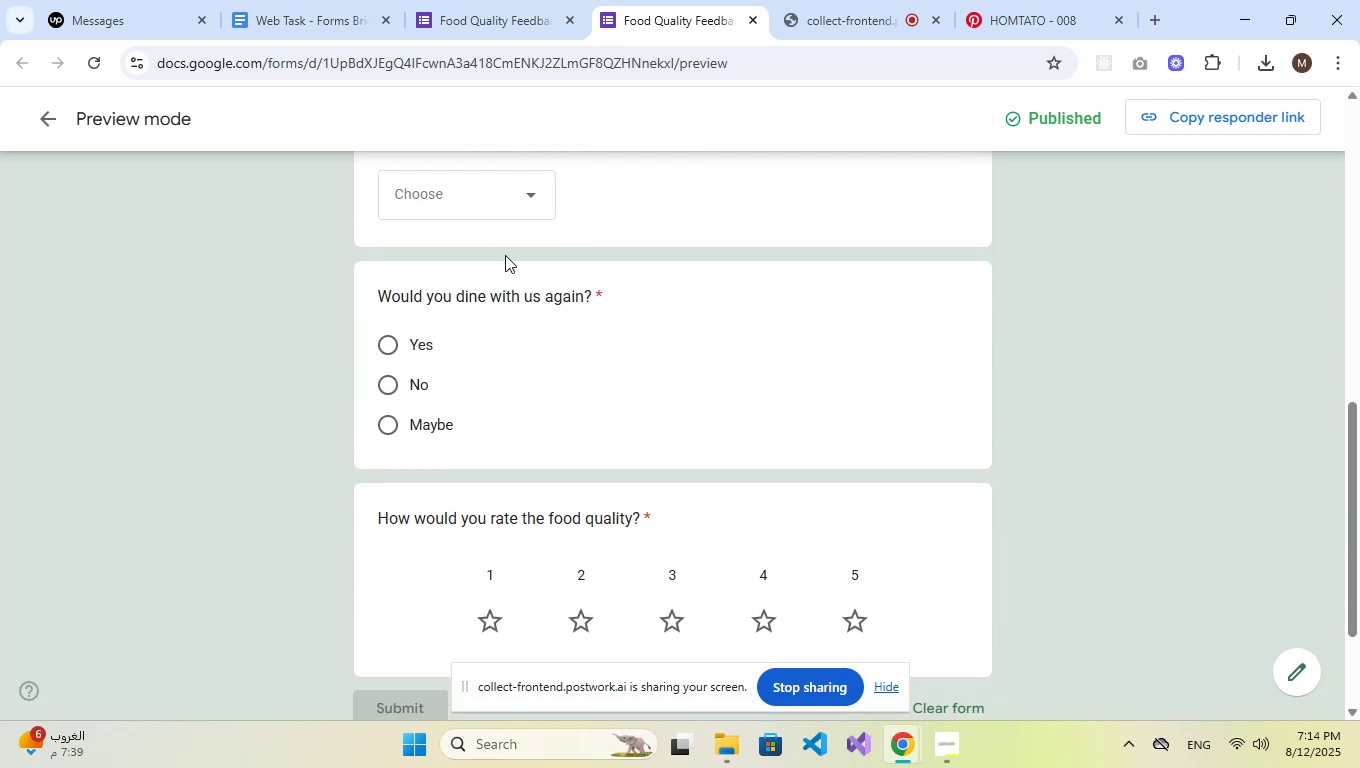 
left_click([505, 204])
 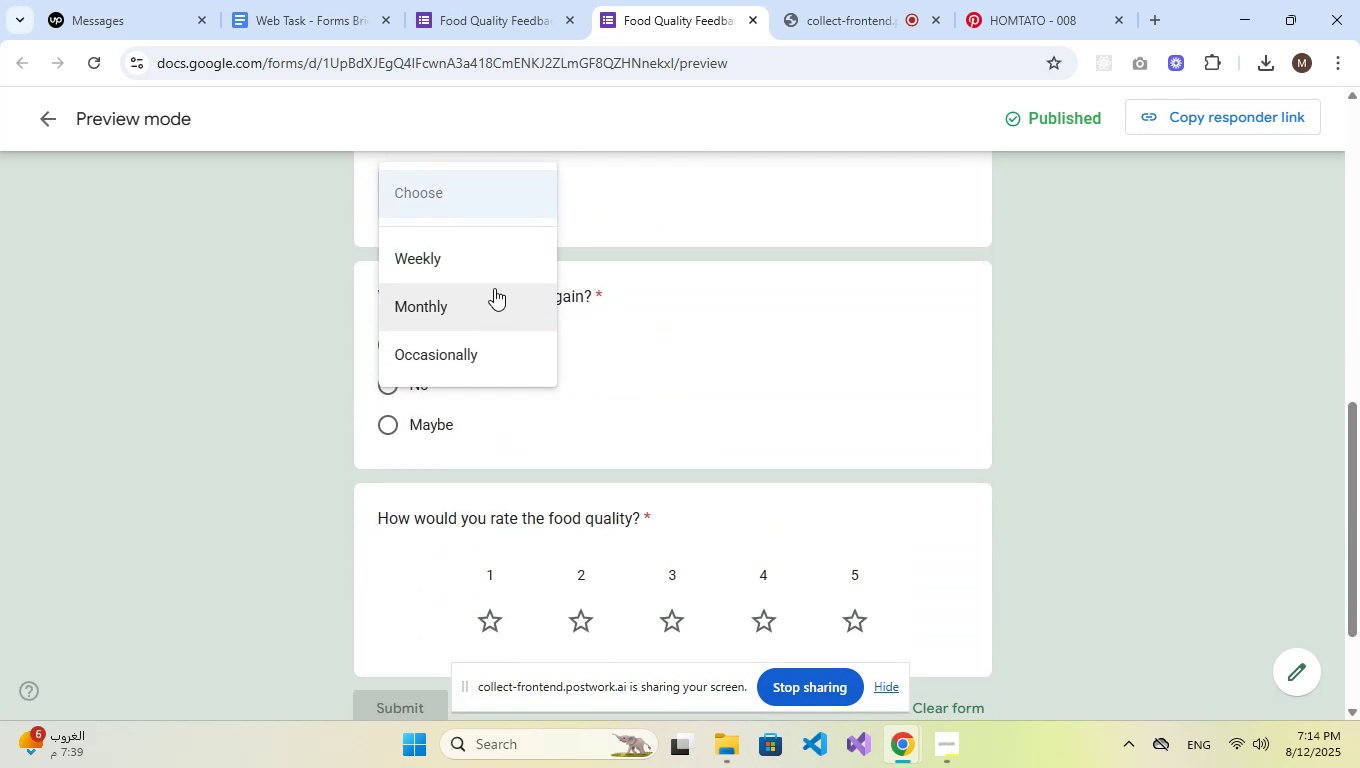 
left_click([494, 266])
 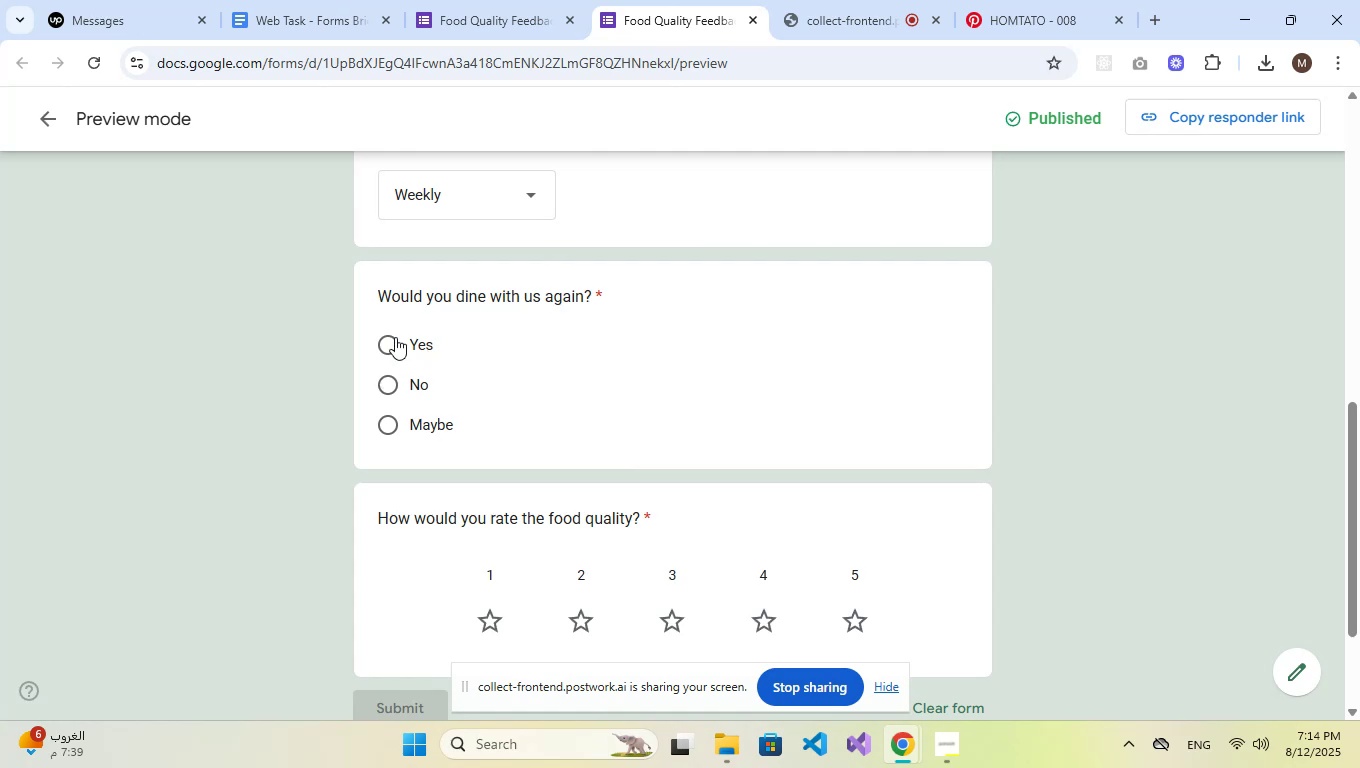 
left_click([414, 352])
 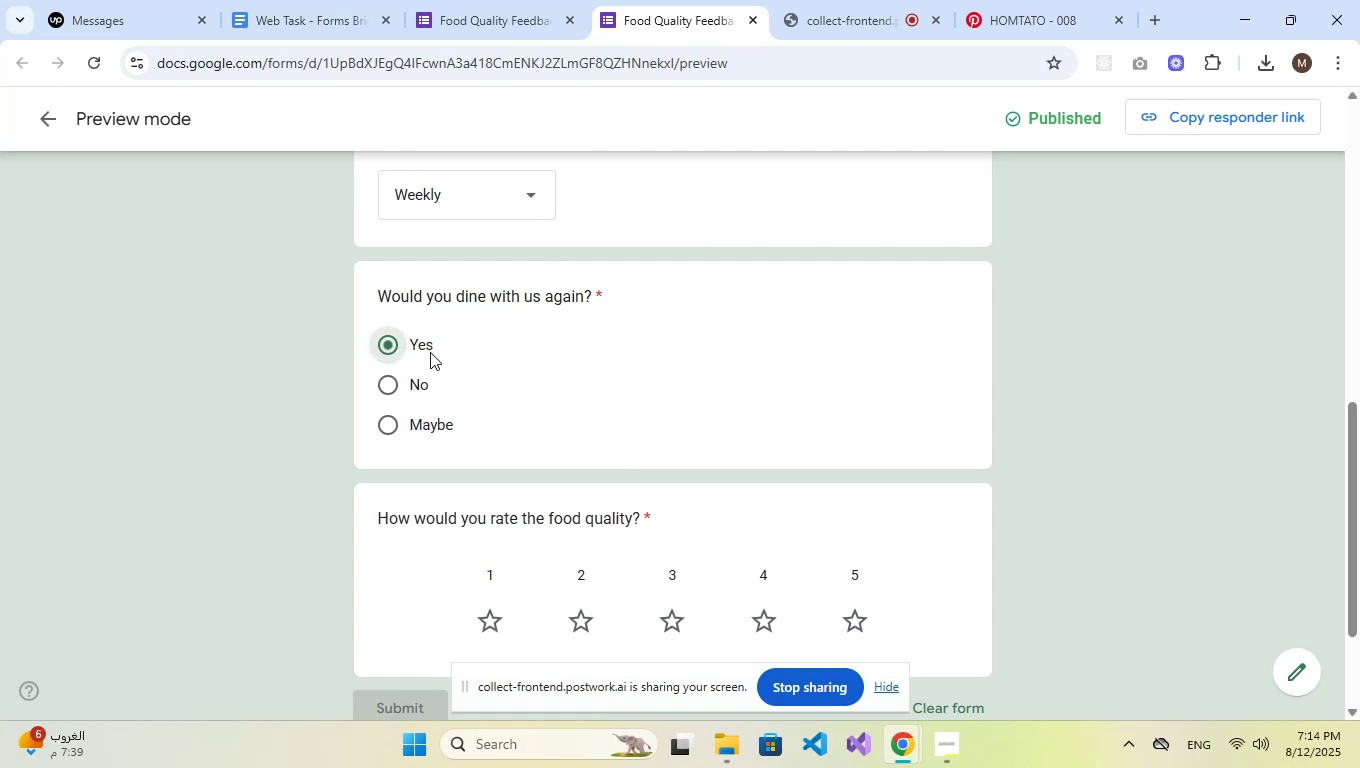 
scroll: coordinate [602, 390], scroll_direction: down, amount: 2.0
 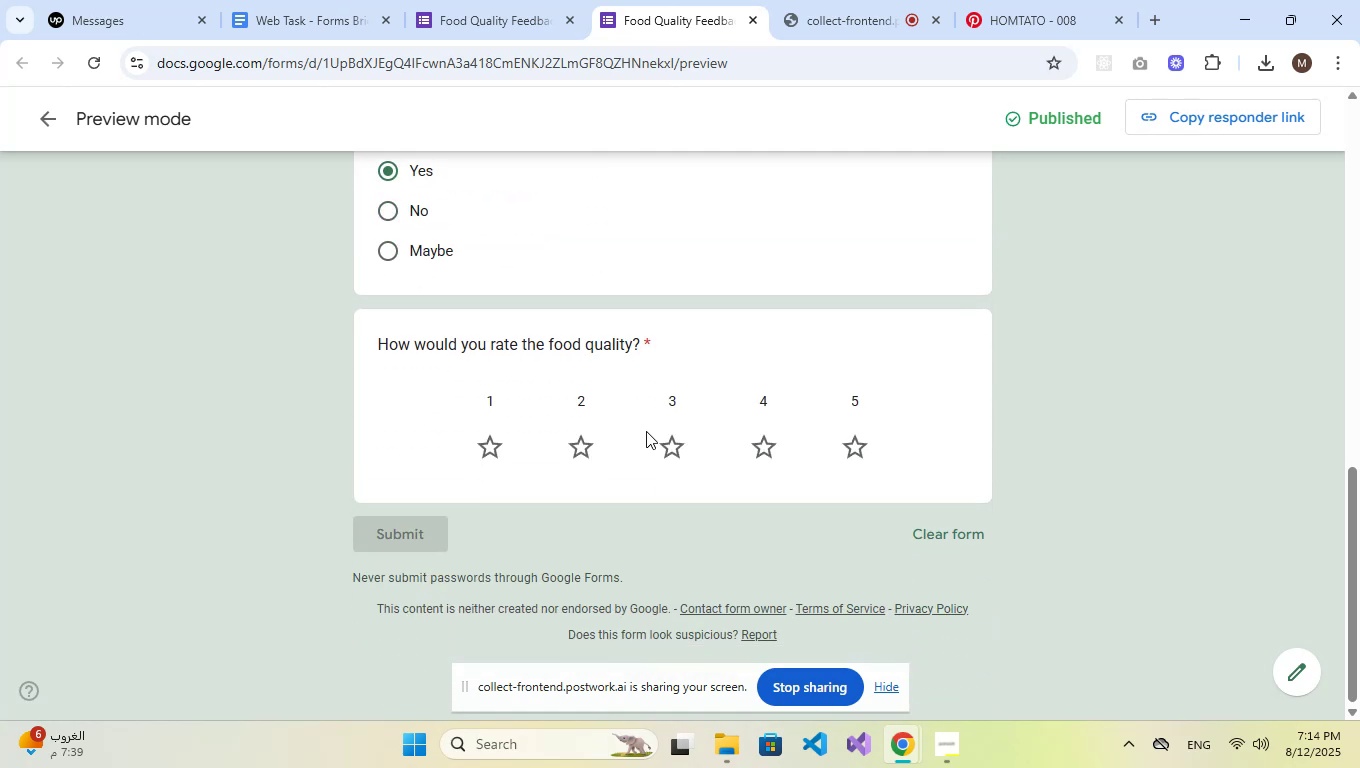 
left_click([668, 443])
 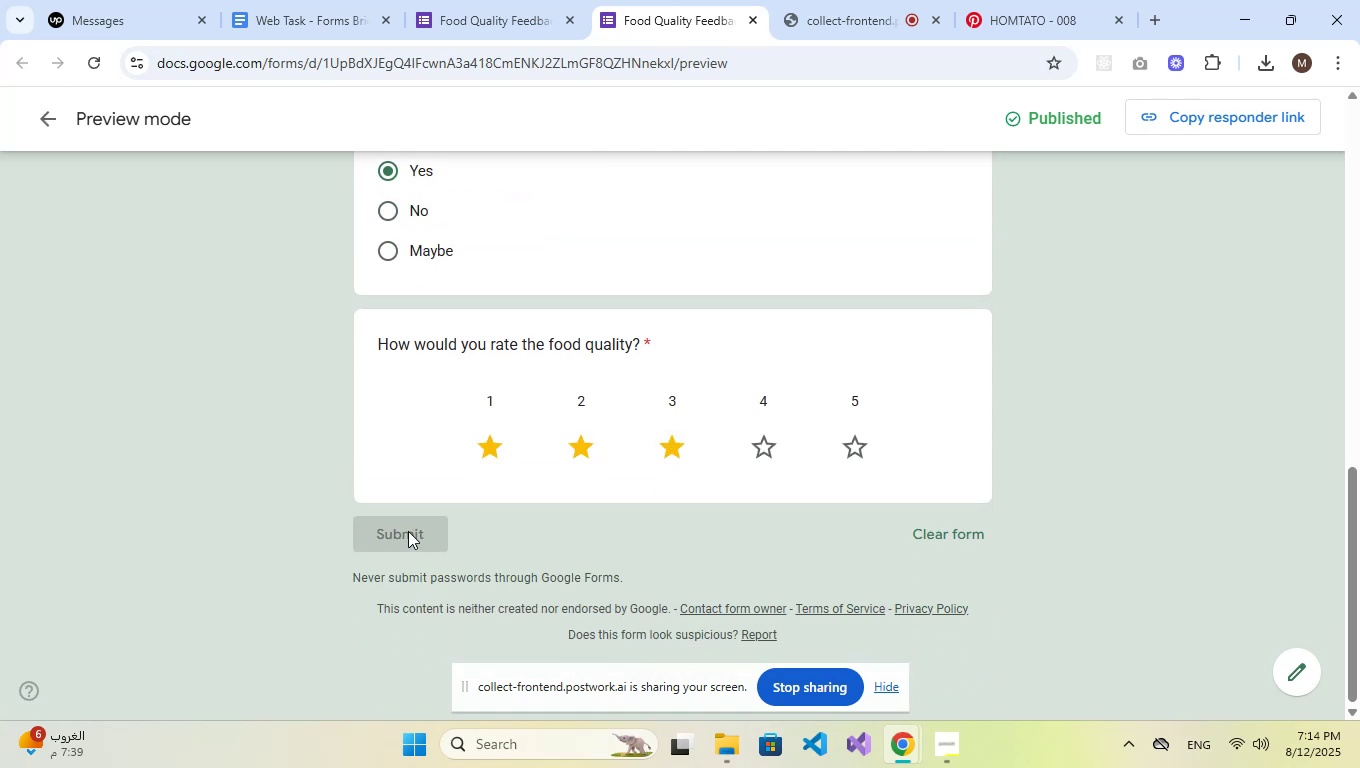 
scroll: coordinate [539, 519], scroll_direction: up, amount: 1.0
 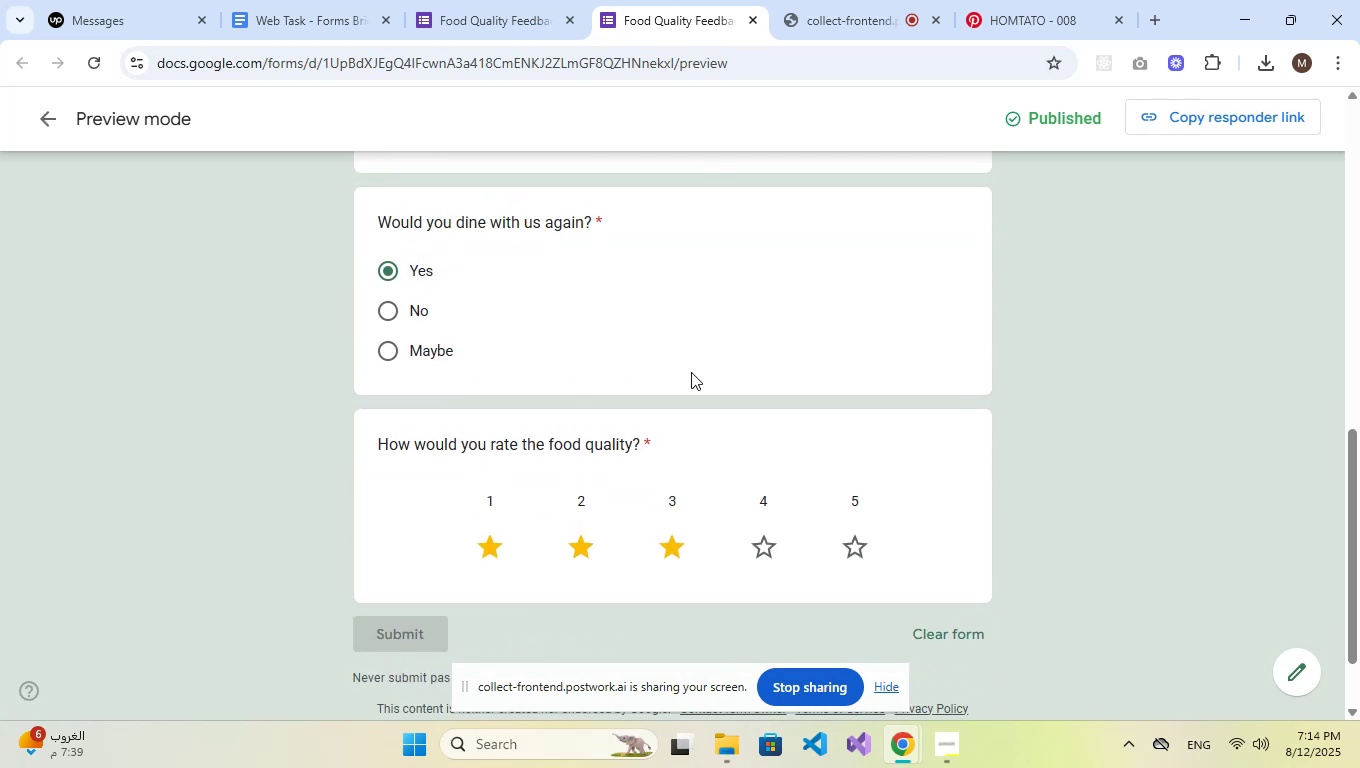 
scroll: coordinate [820, 439], scroll_direction: down, amount: 1.0
 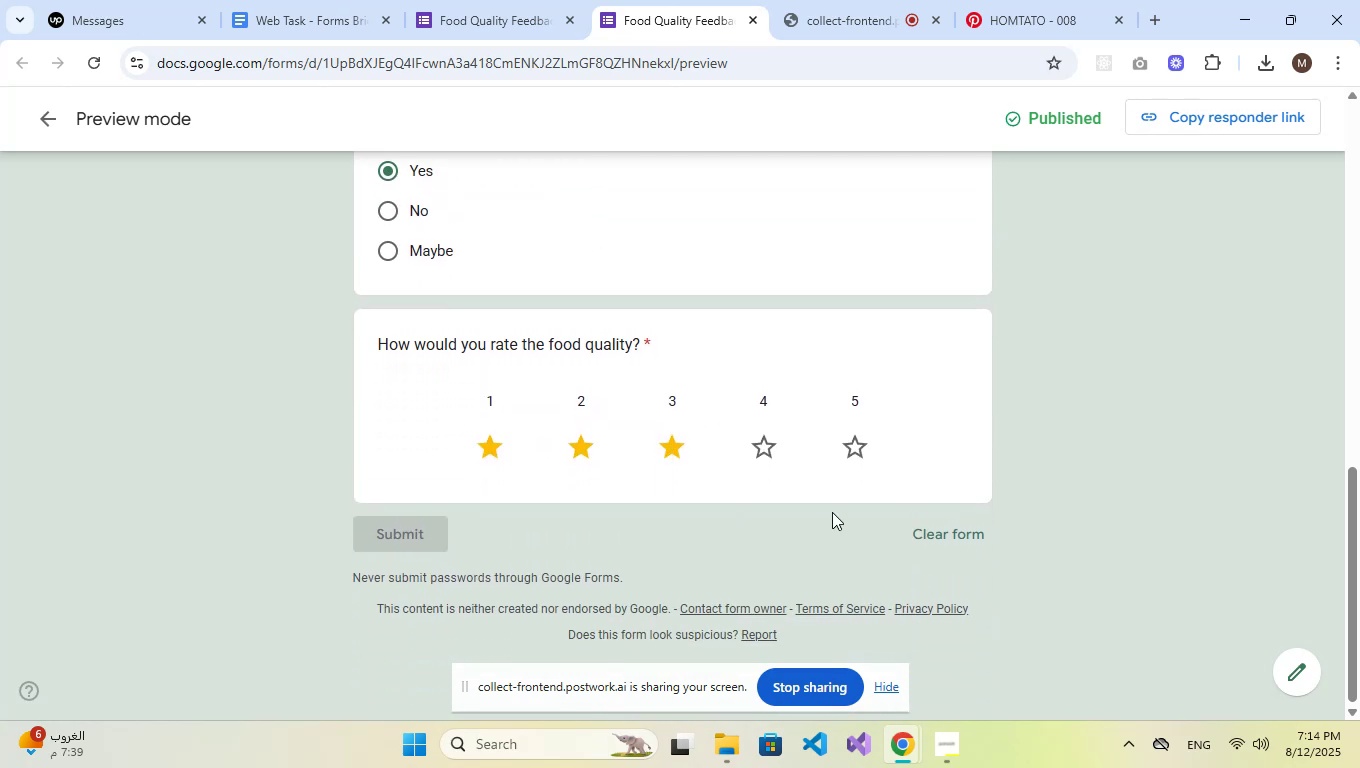 
scroll: coordinate [475, 555], scroll_direction: up, amount: 10.0
 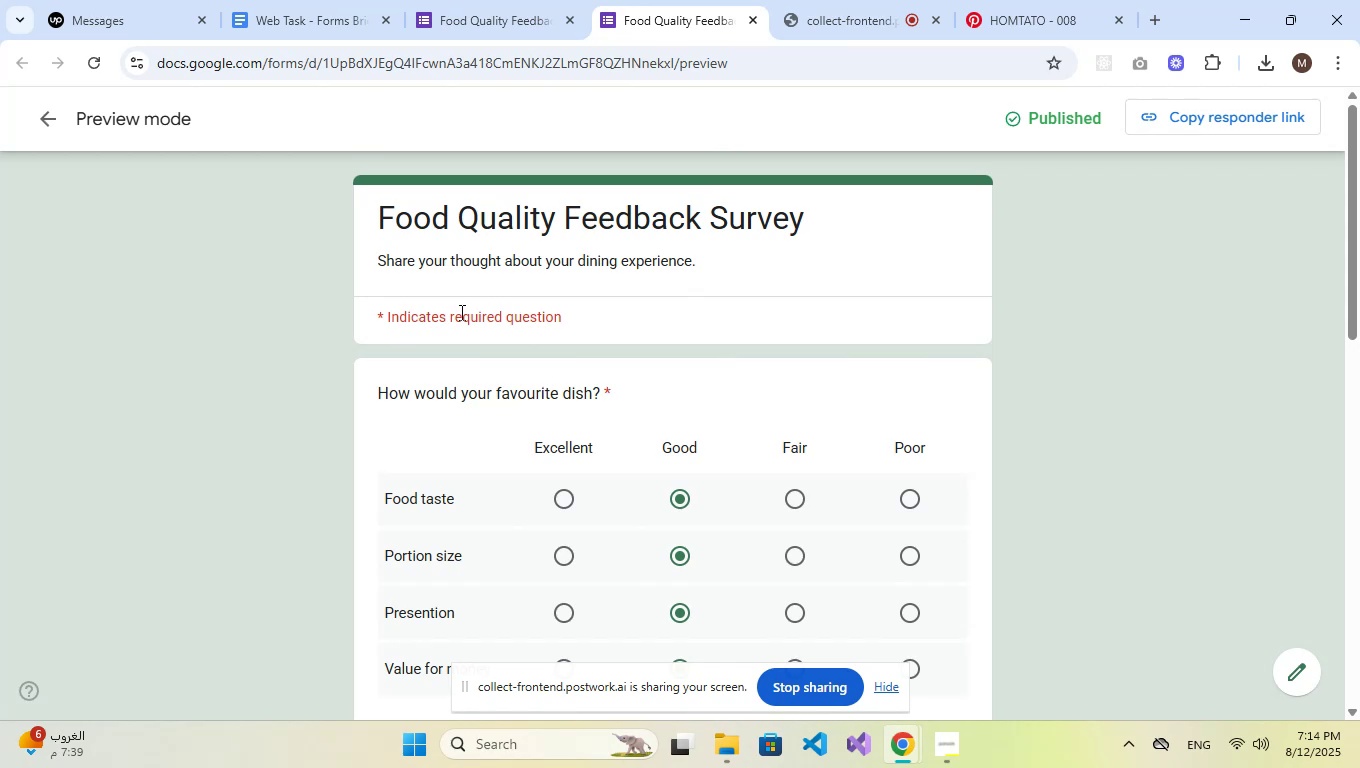 
scroll: coordinate [708, 317], scroll_direction: down, amount: 12.0
 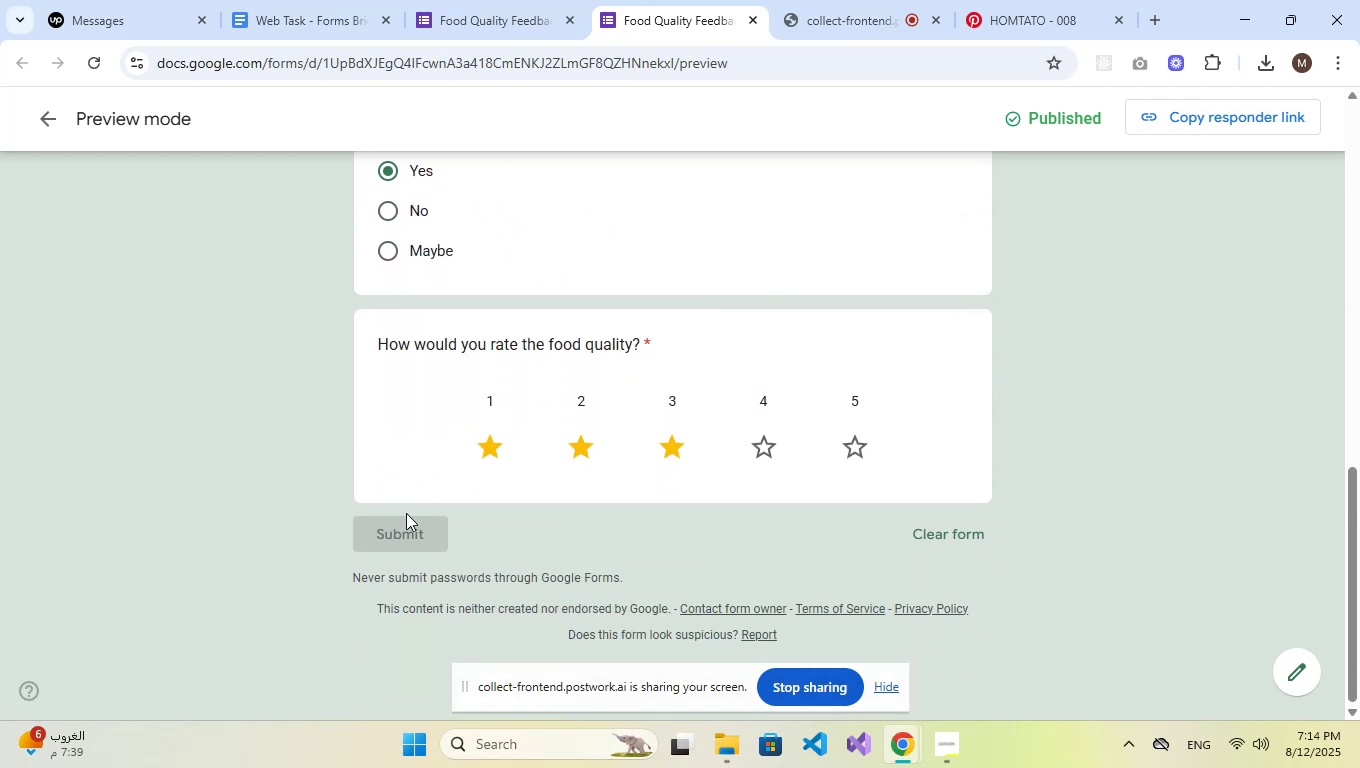 
left_click([406, 531])
 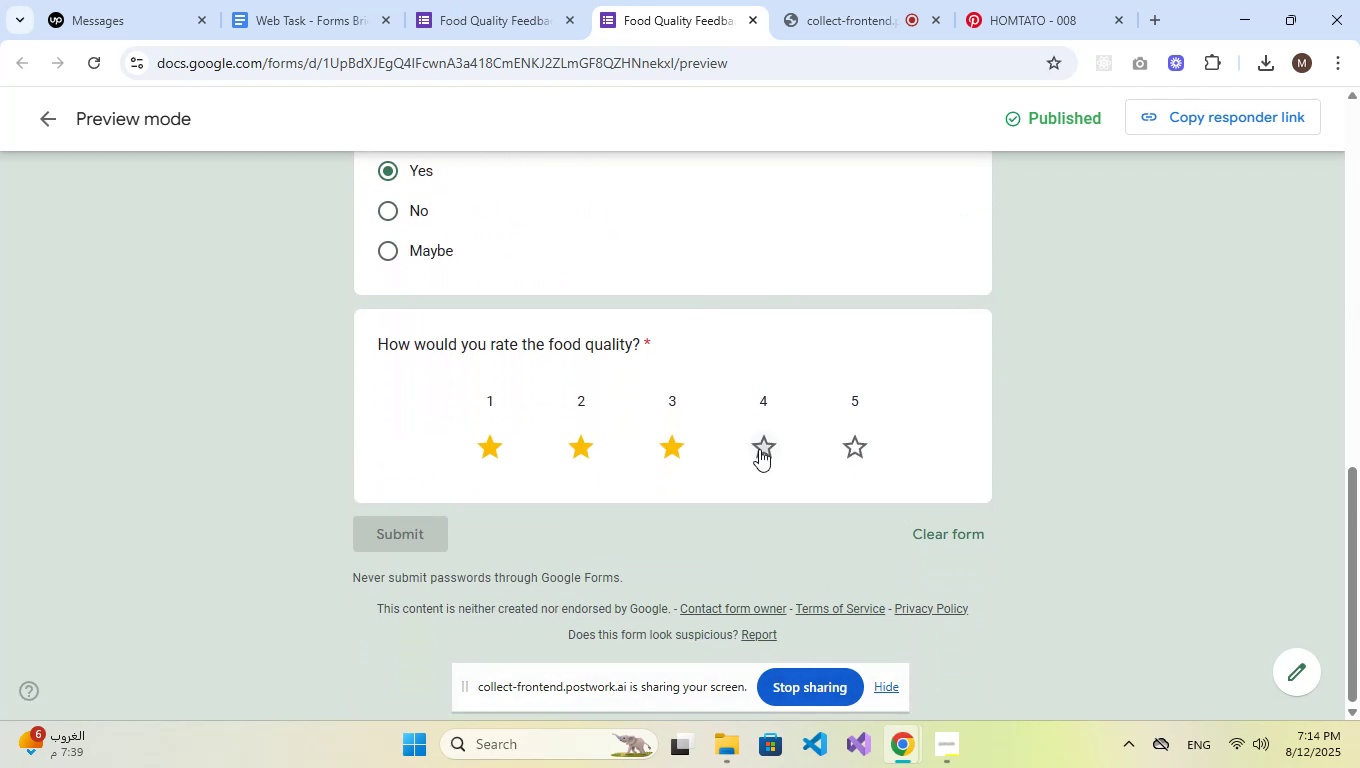 
left_click([766, 449])
 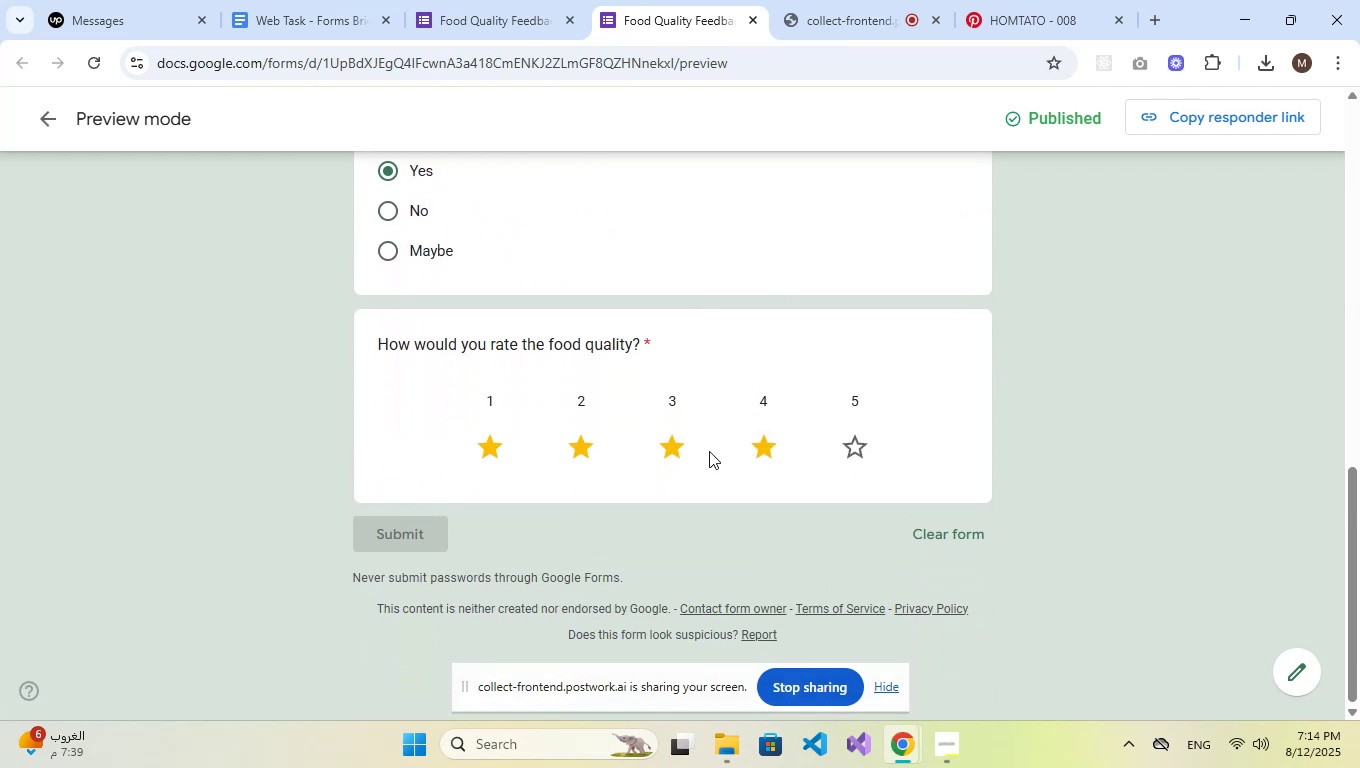 
double_click([683, 451])
 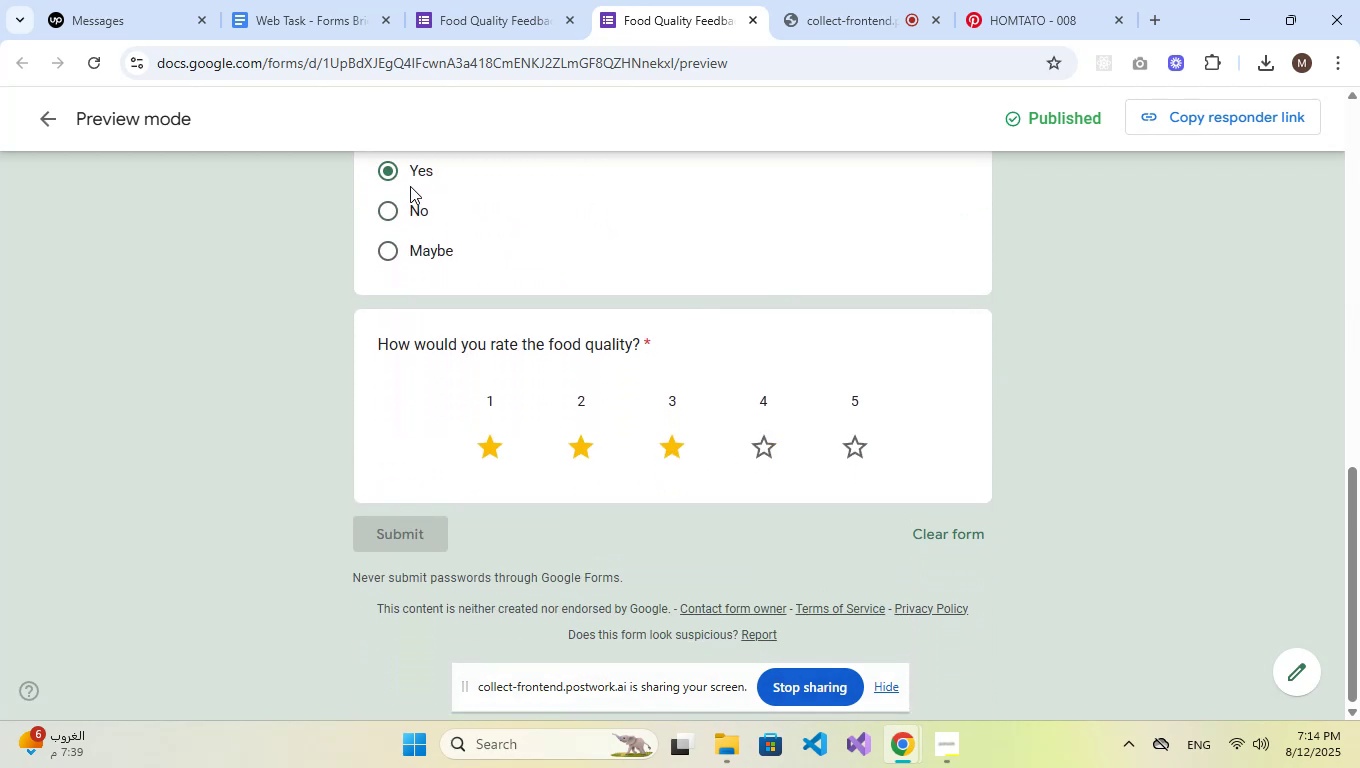 
left_click([410, 204])
 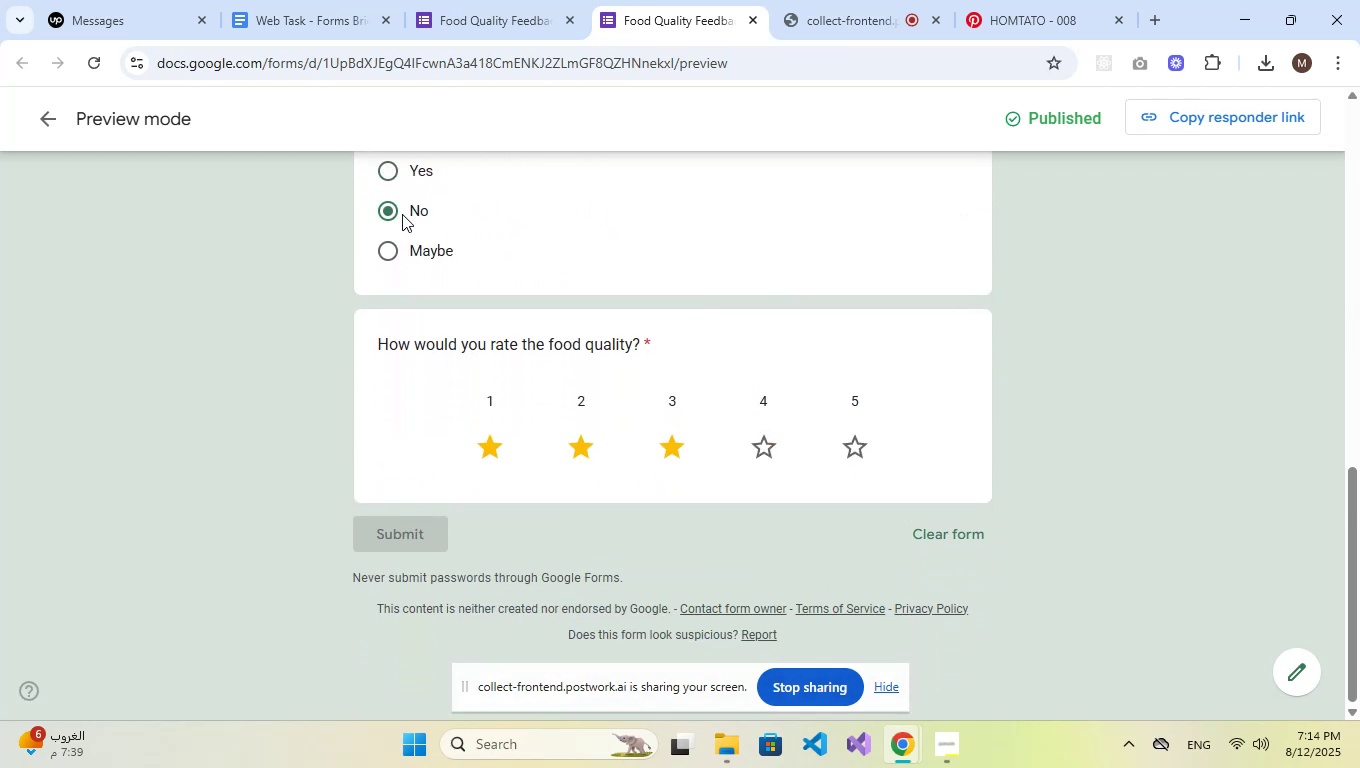 
left_click([410, 218])
 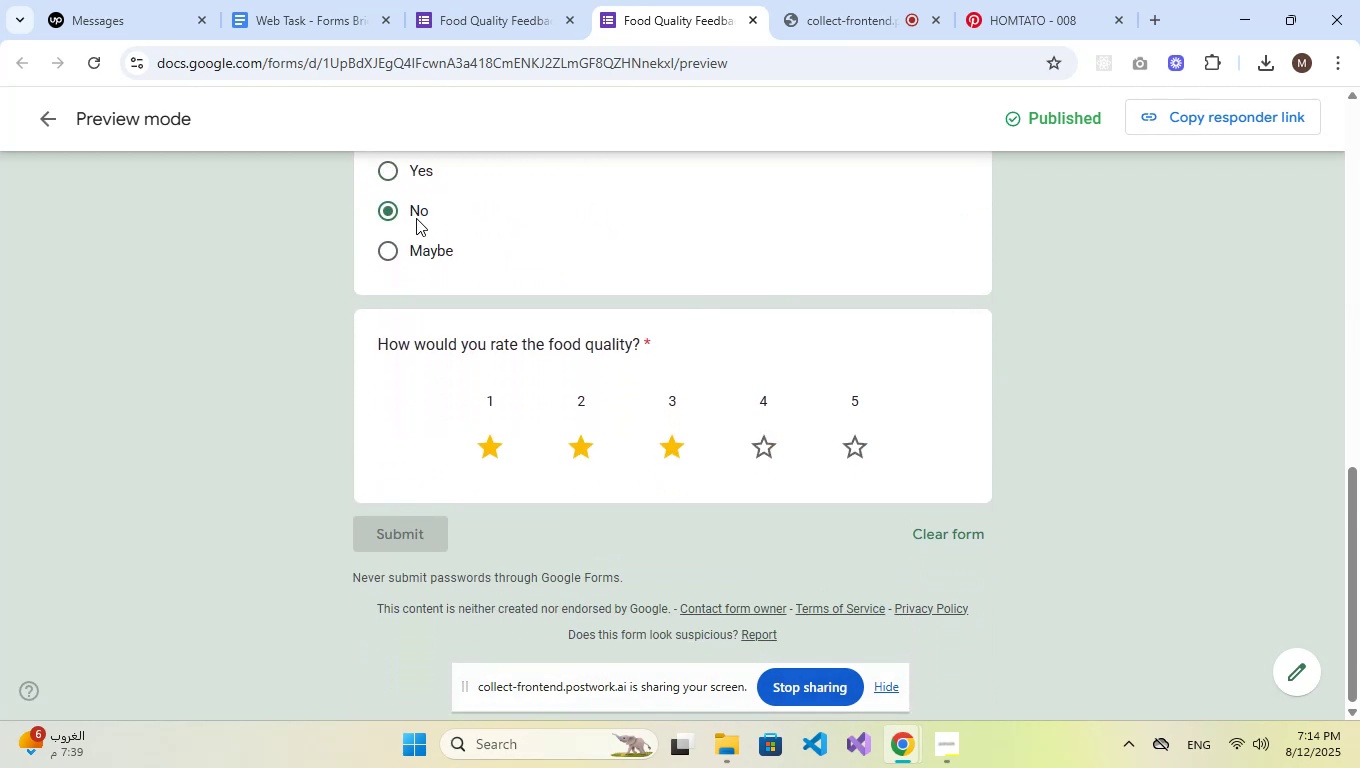 
scroll: coordinate [490, 234], scroll_direction: up, amount: 3.0
 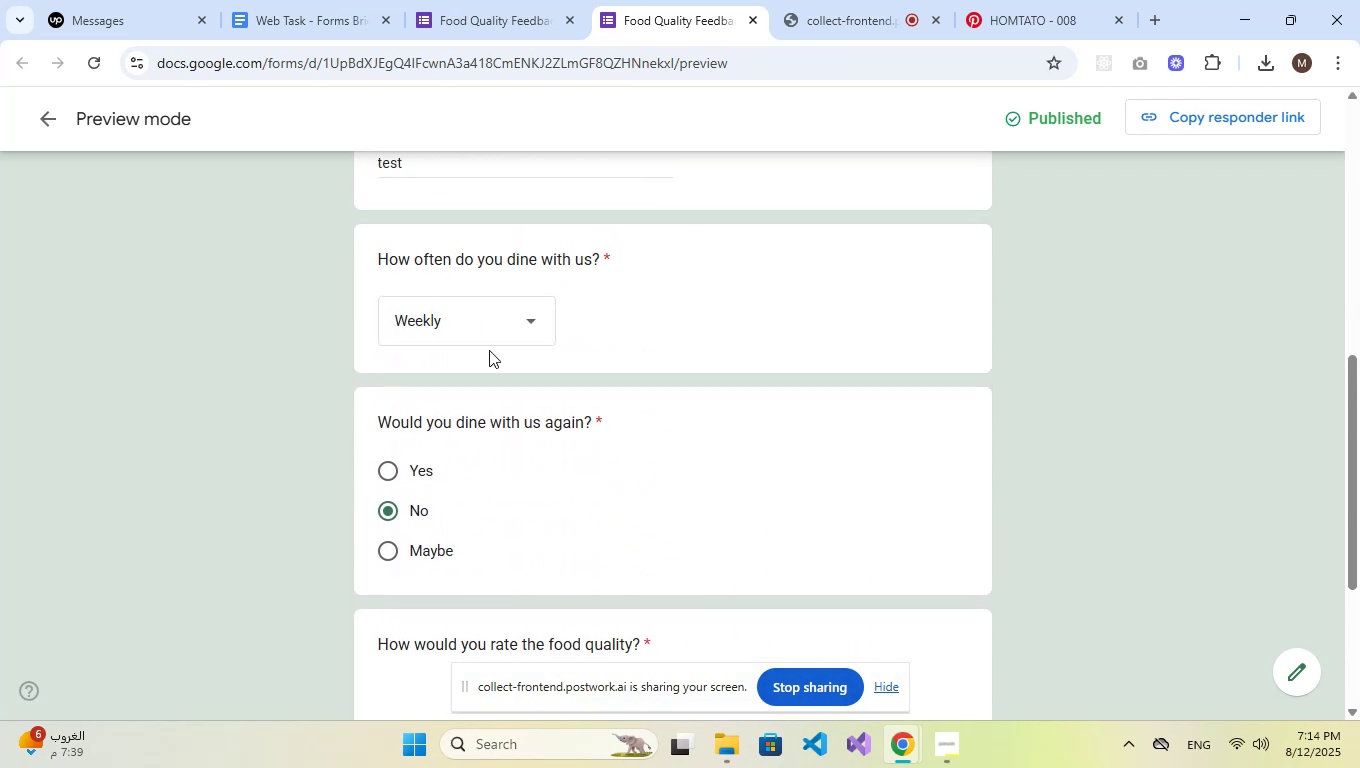 
left_click([499, 325])
 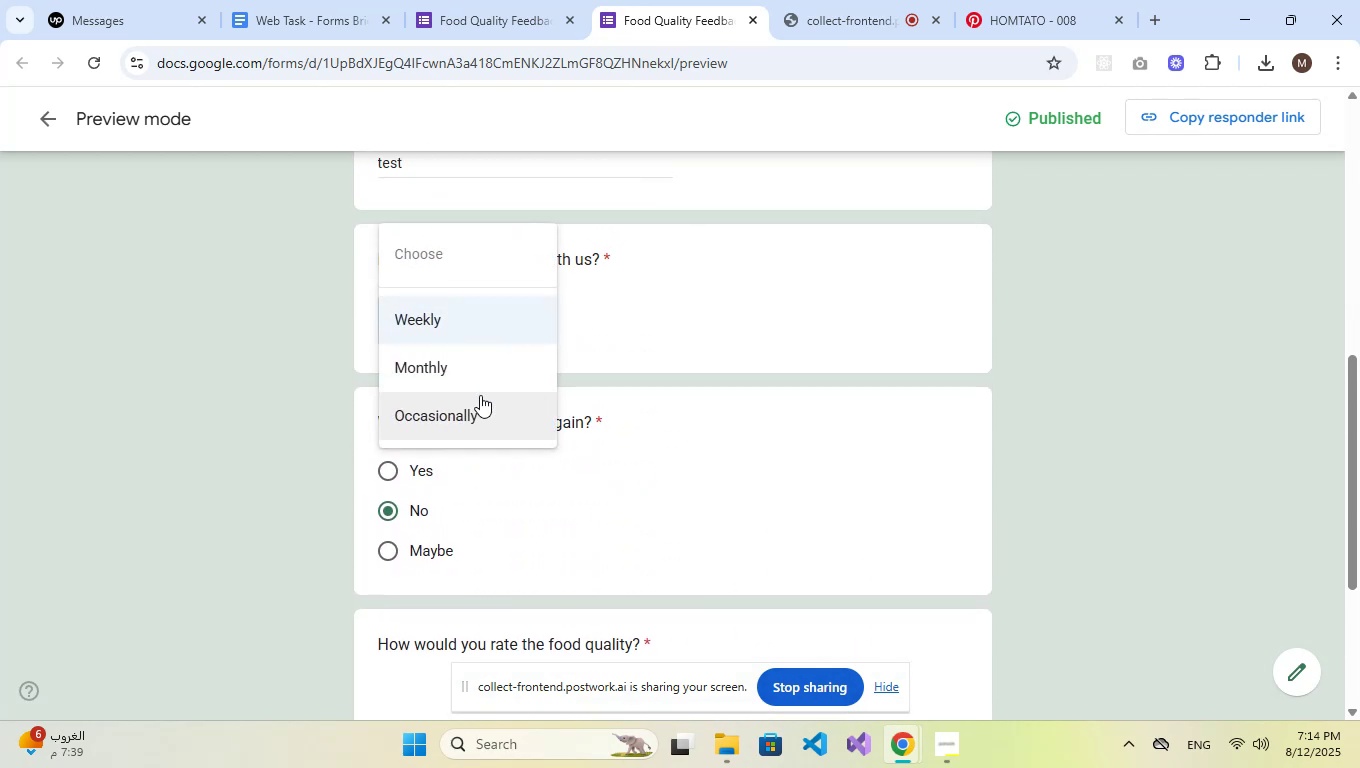 
left_click([484, 371])
 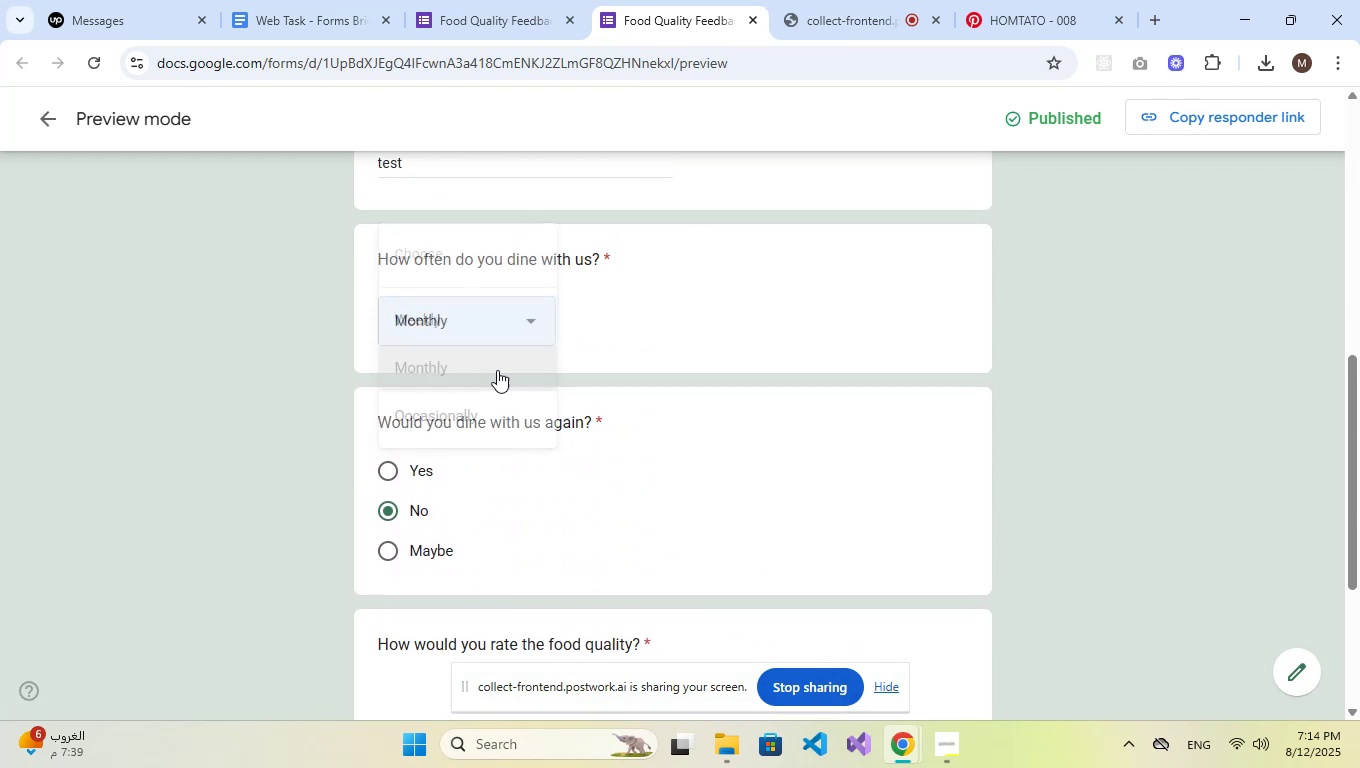 
scroll: coordinate [527, 353], scroll_direction: up, amount: 1.0
 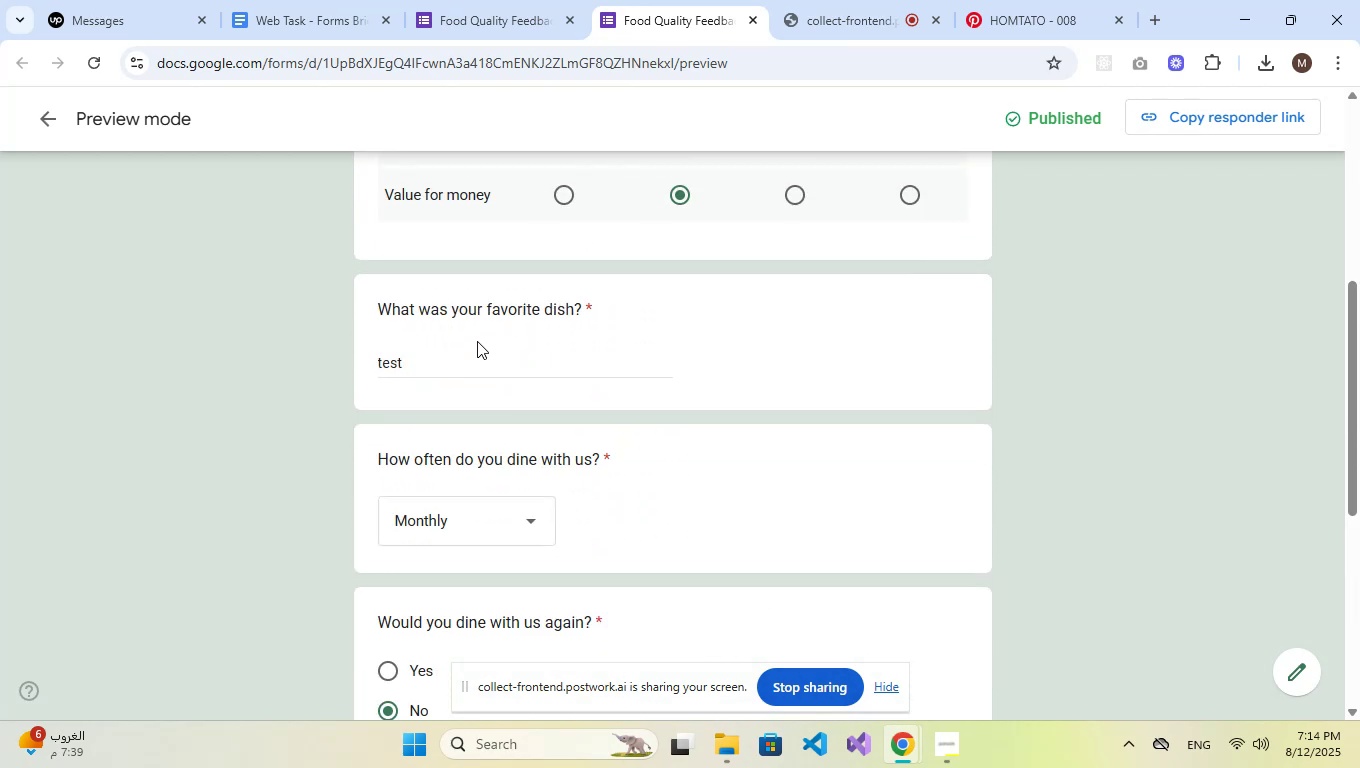 
double_click([470, 367])
 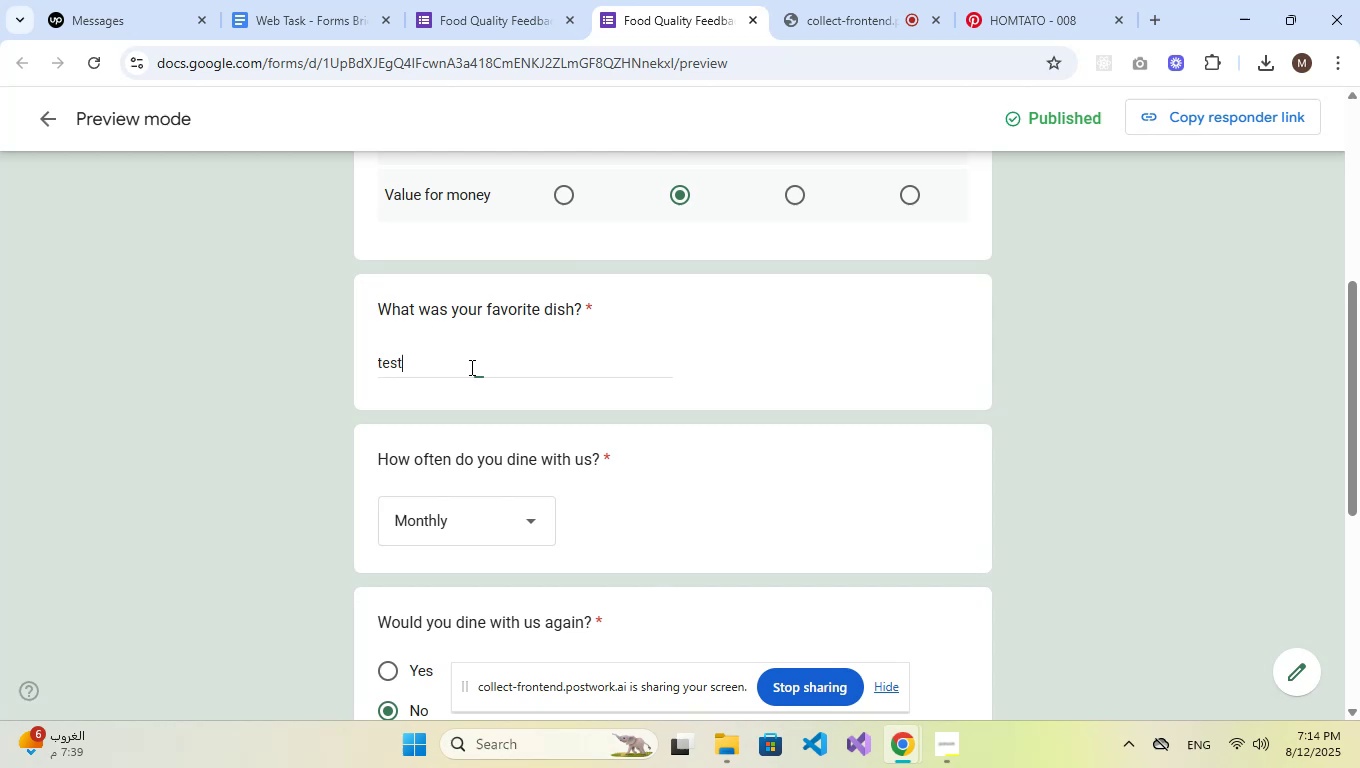 
triple_click([470, 367])
 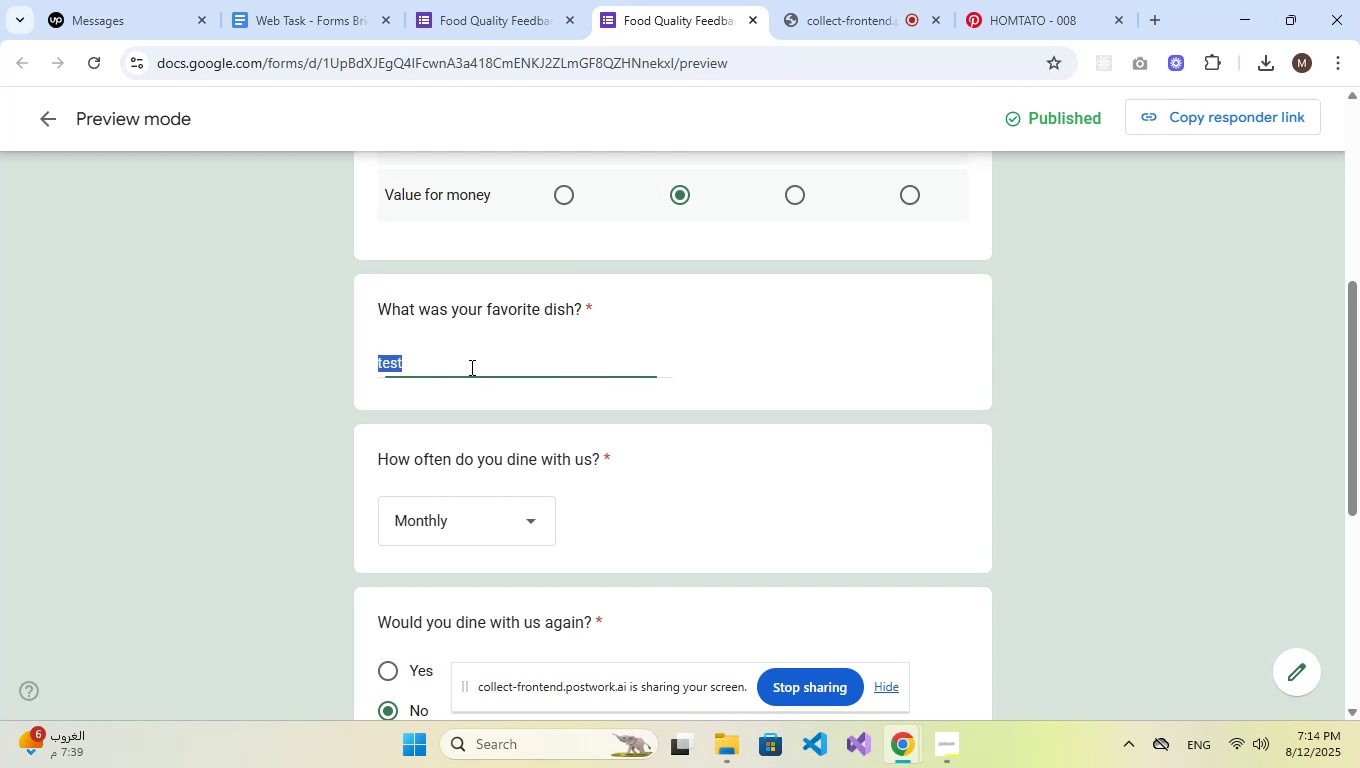 
triple_click([470, 367])
 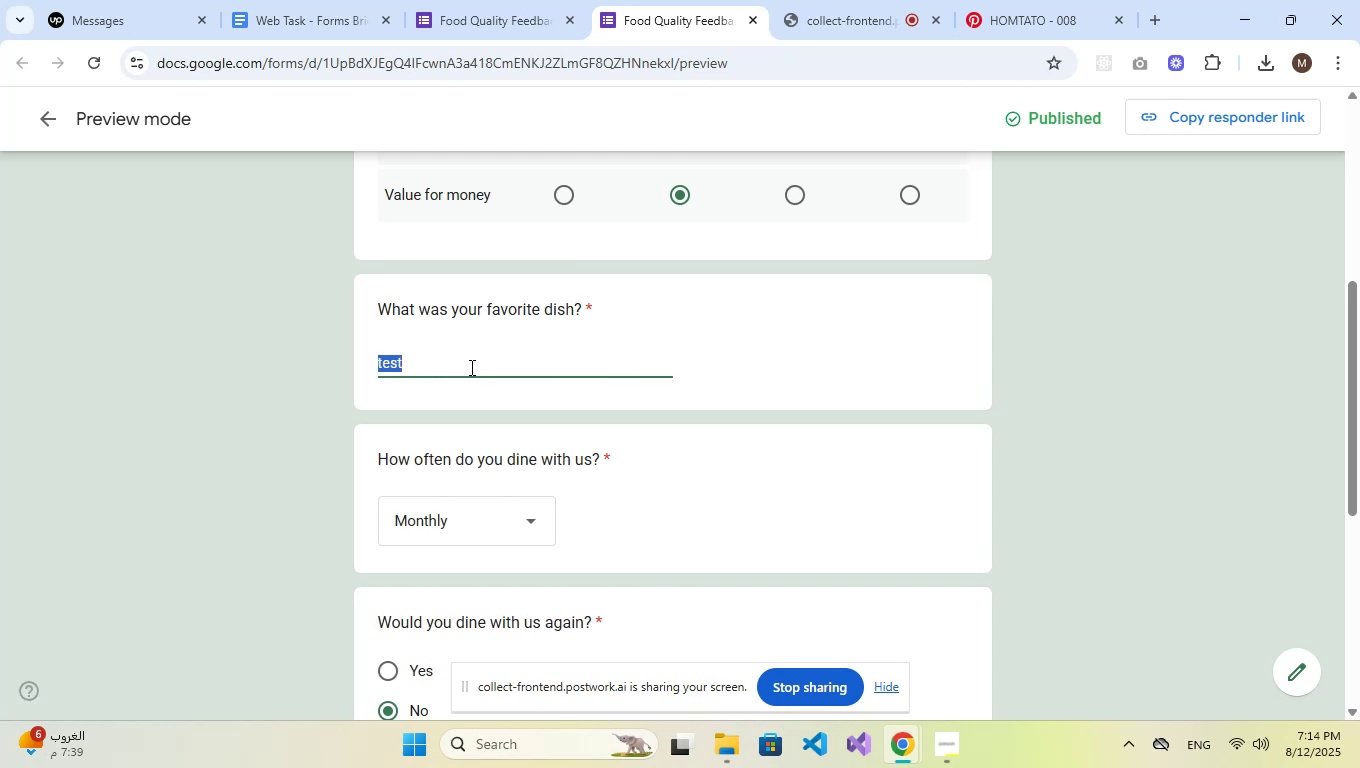 
key(Backspace)
 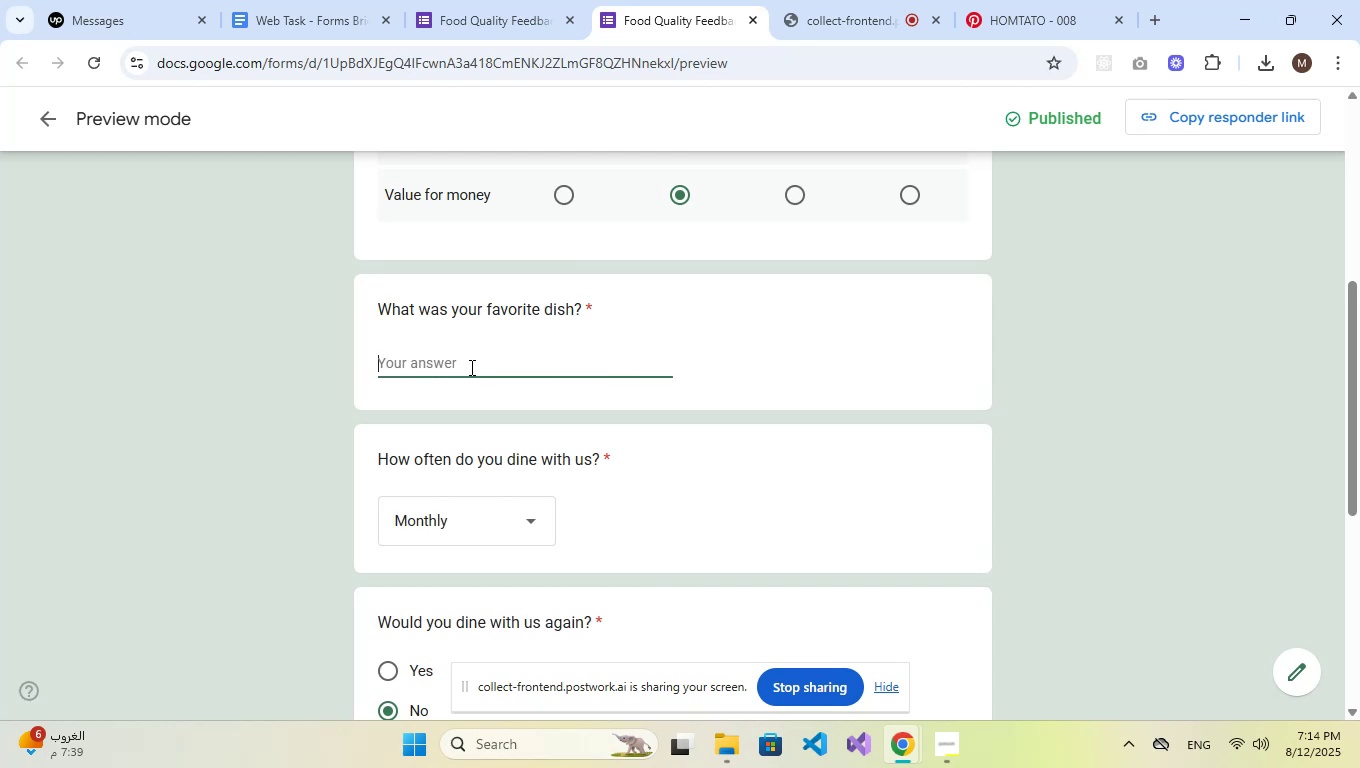 
scroll: coordinate [473, 370], scroll_direction: down, amount: 4.0
 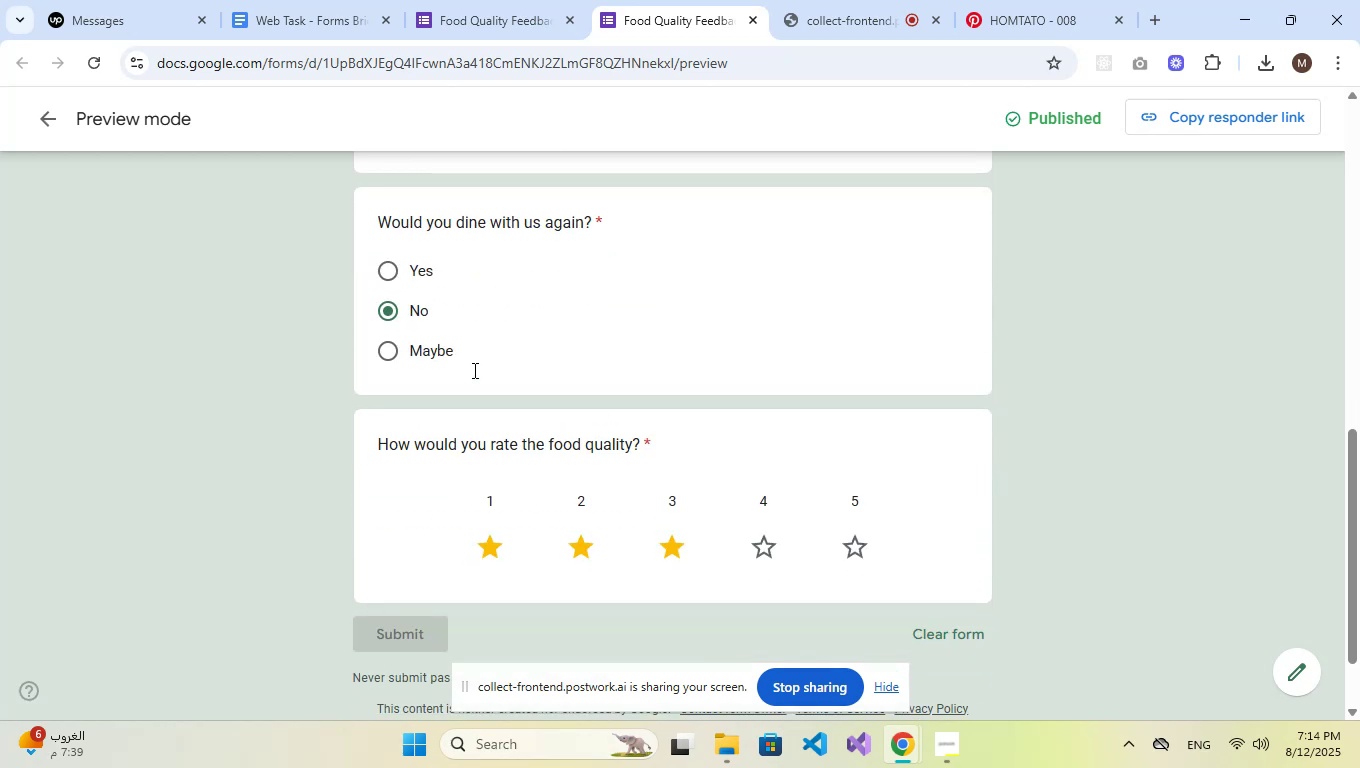 
scroll: coordinate [480, 452], scroll_direction: up, amount: 7.0
 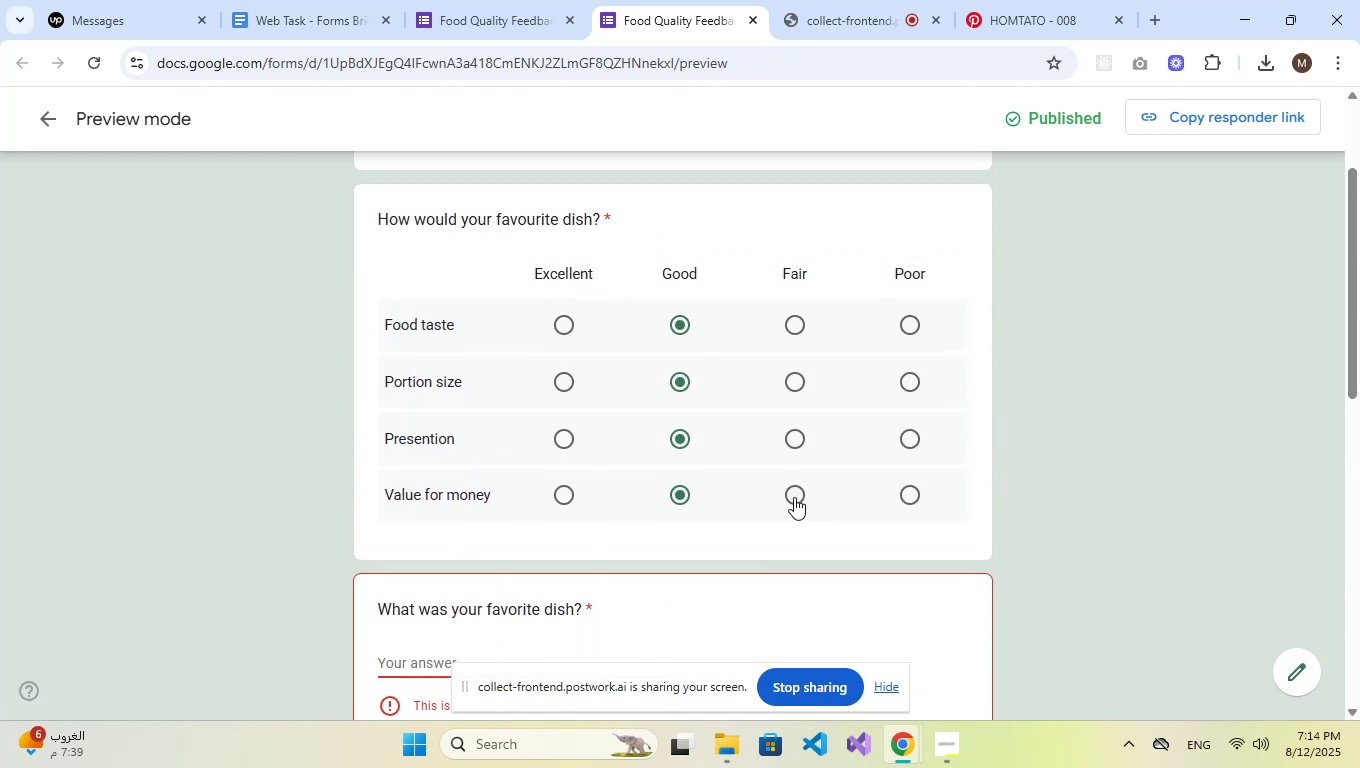 
double_click([790, 449])
 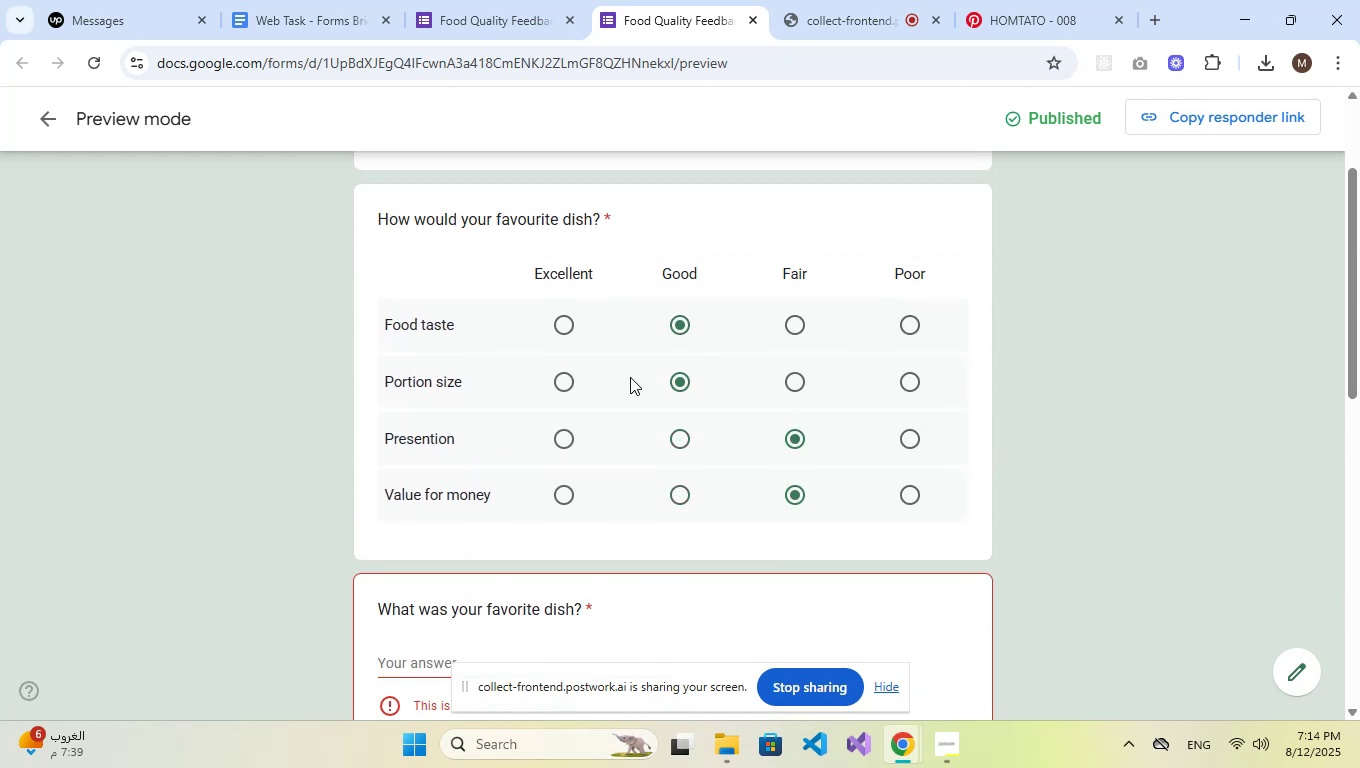 
left_click([556, 377])
 